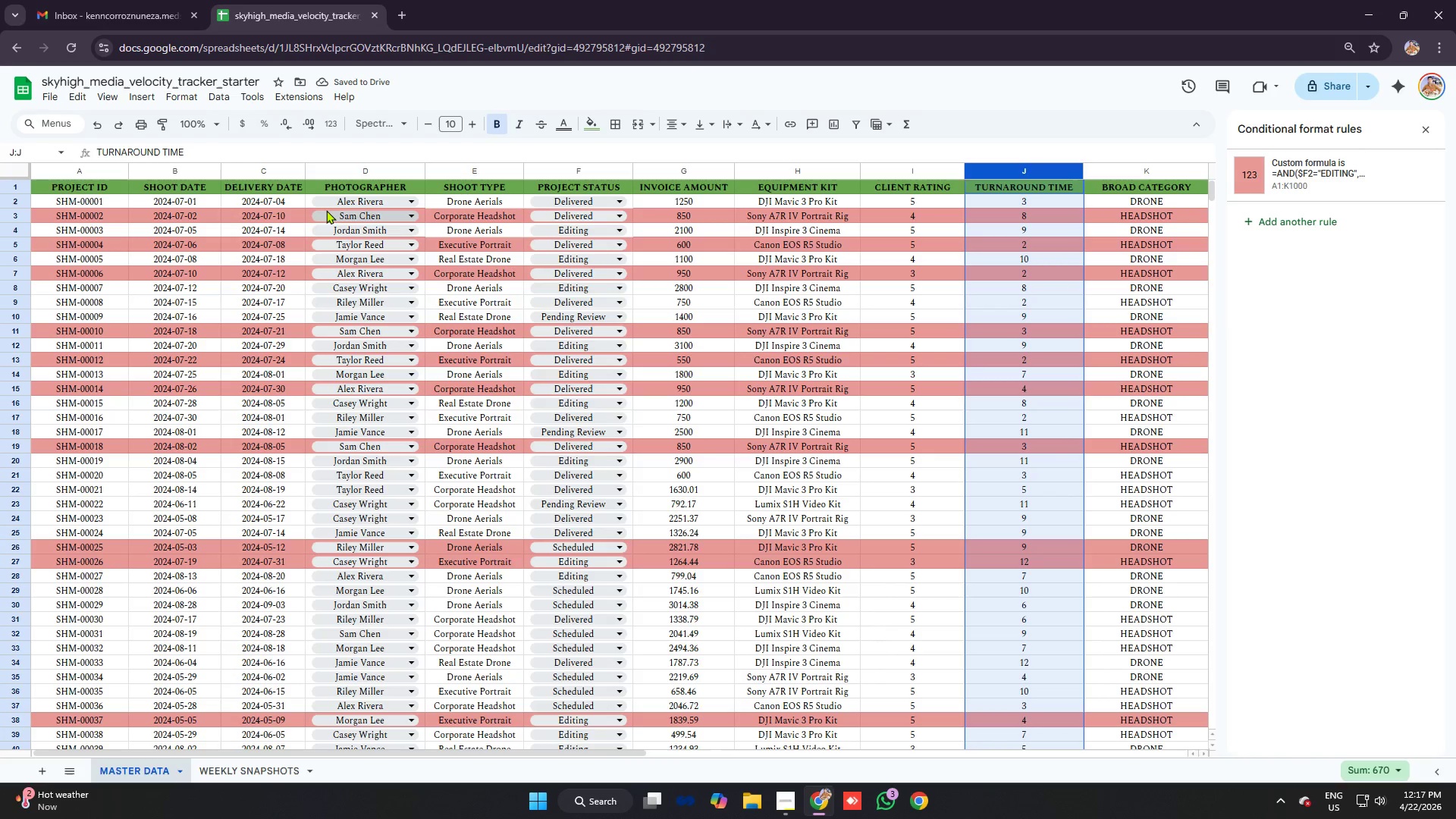 
wait(8.33)
 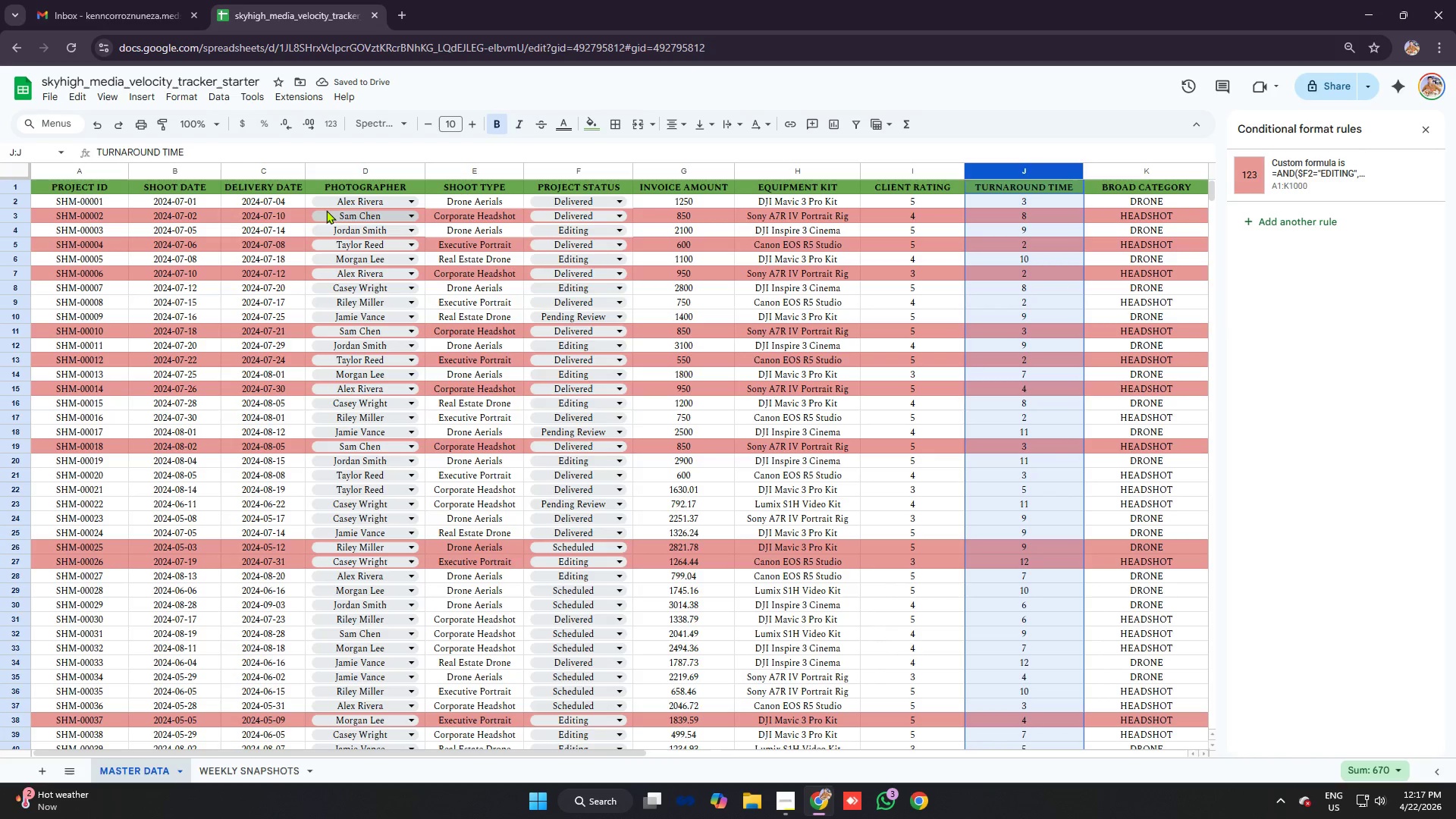 
left_click([246, 767])
 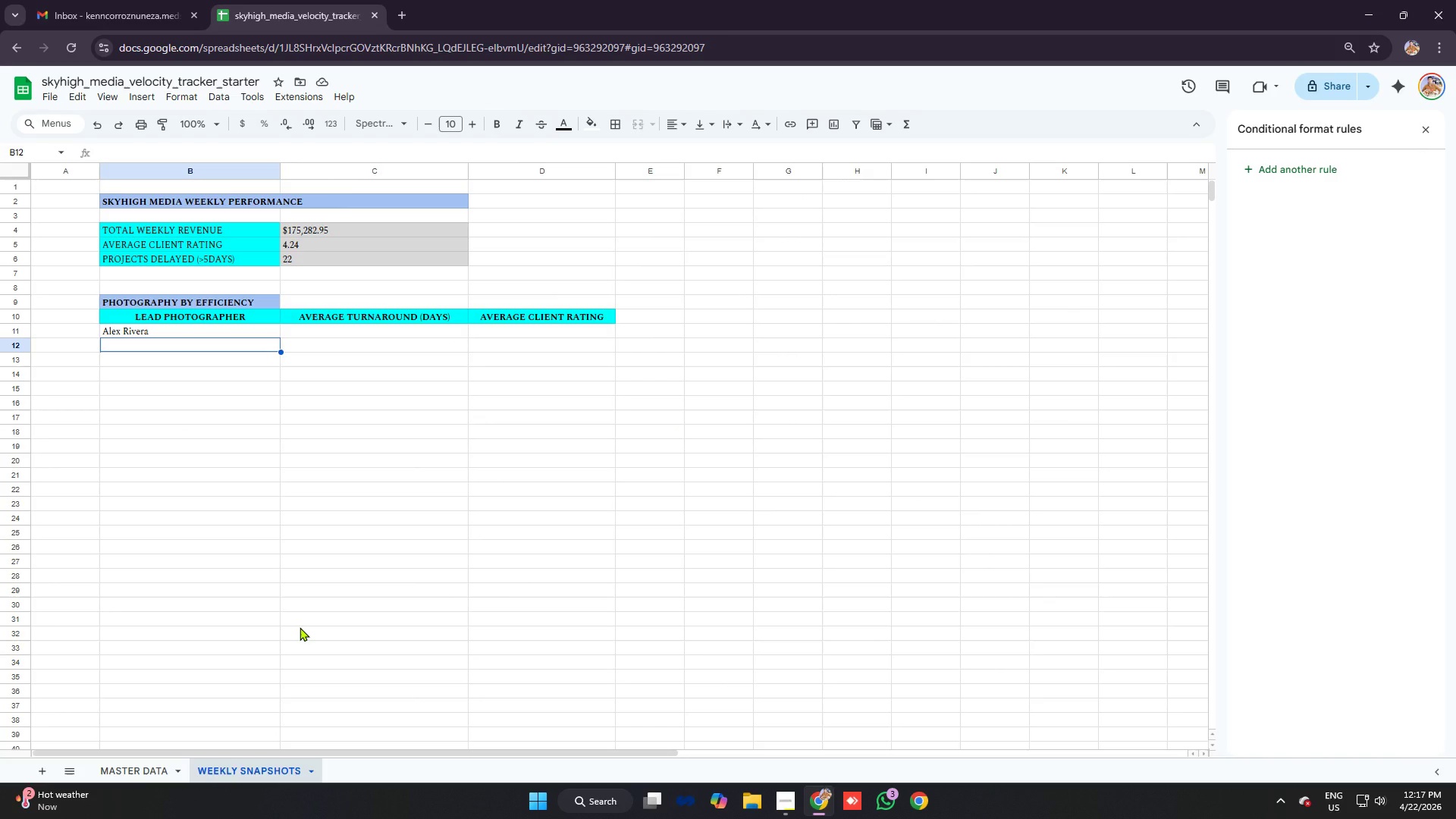 
type(Casey Wright)
 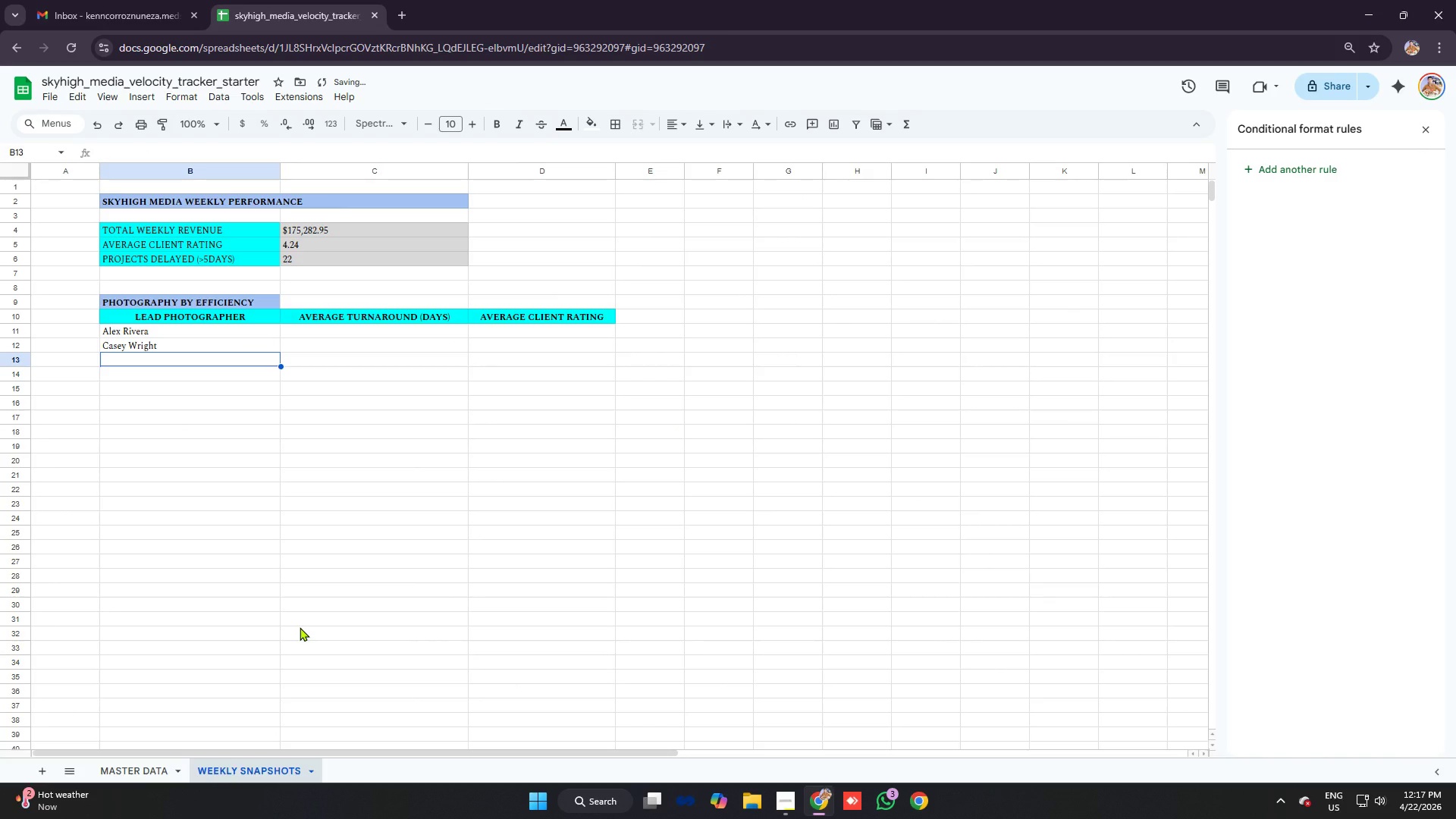 
 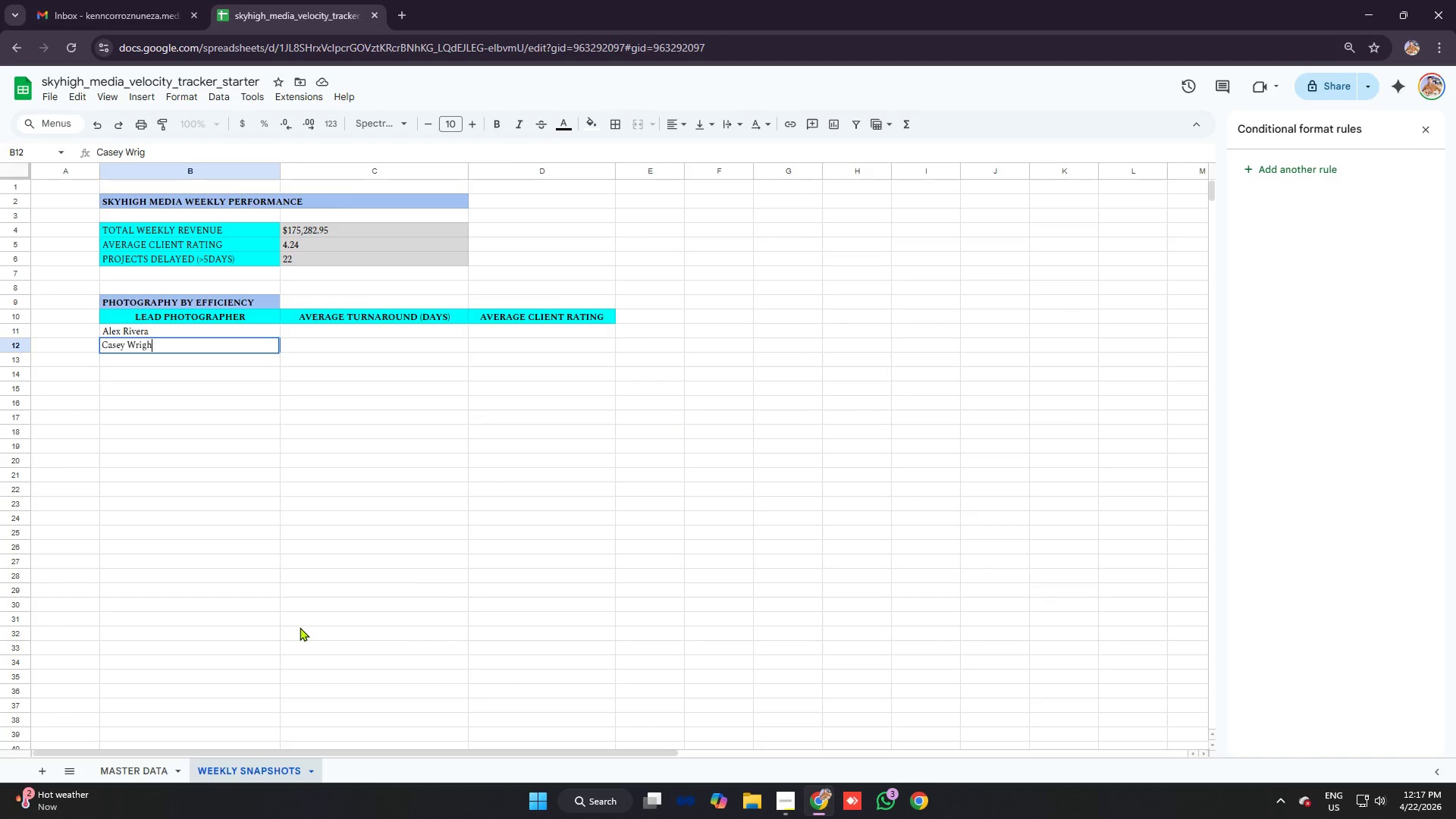 
key(Enter)
 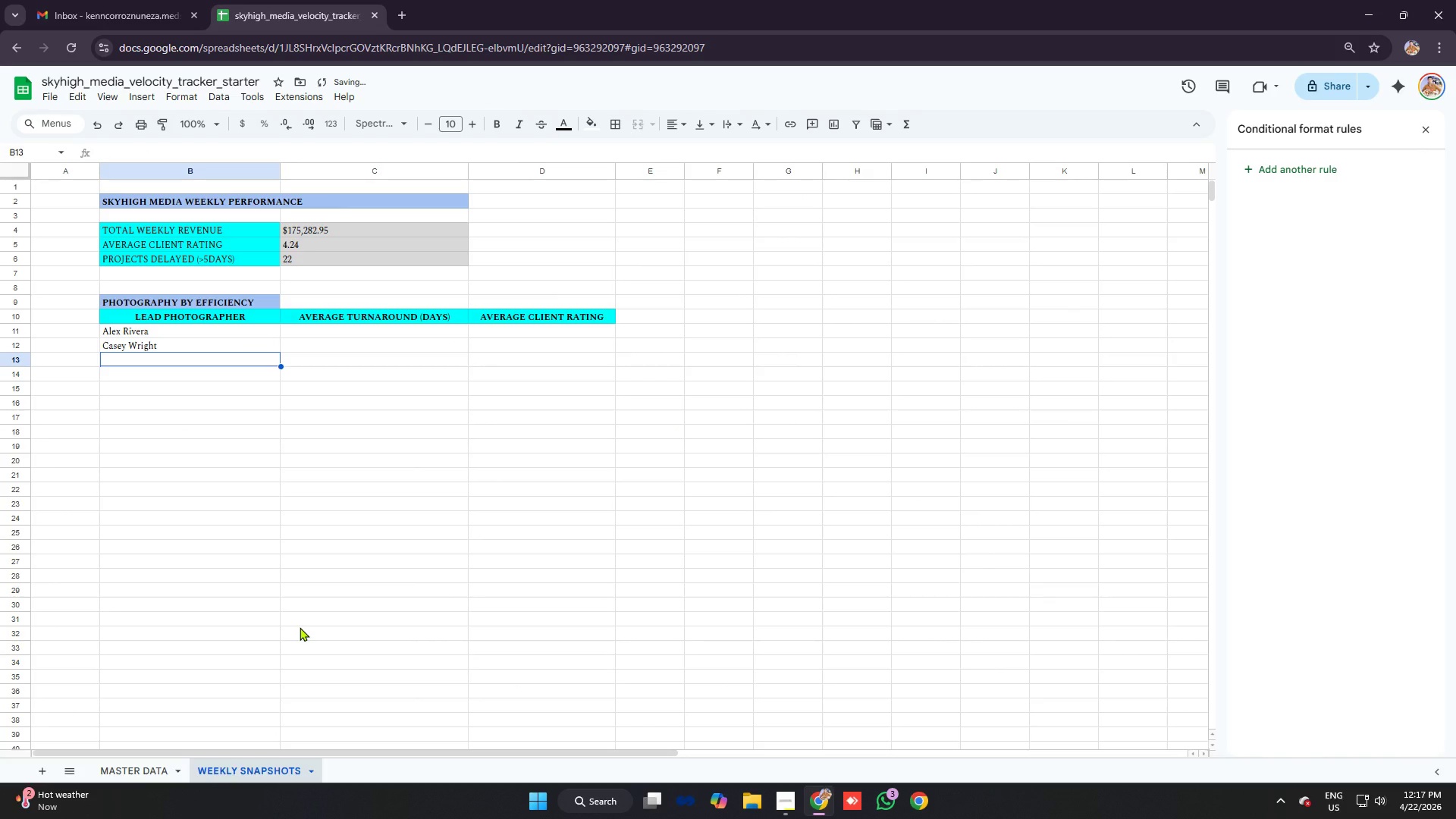 
type(Jamie Vnce)
key(Backspace)
key(Backspace)
key(Backspace)
type(ance)
 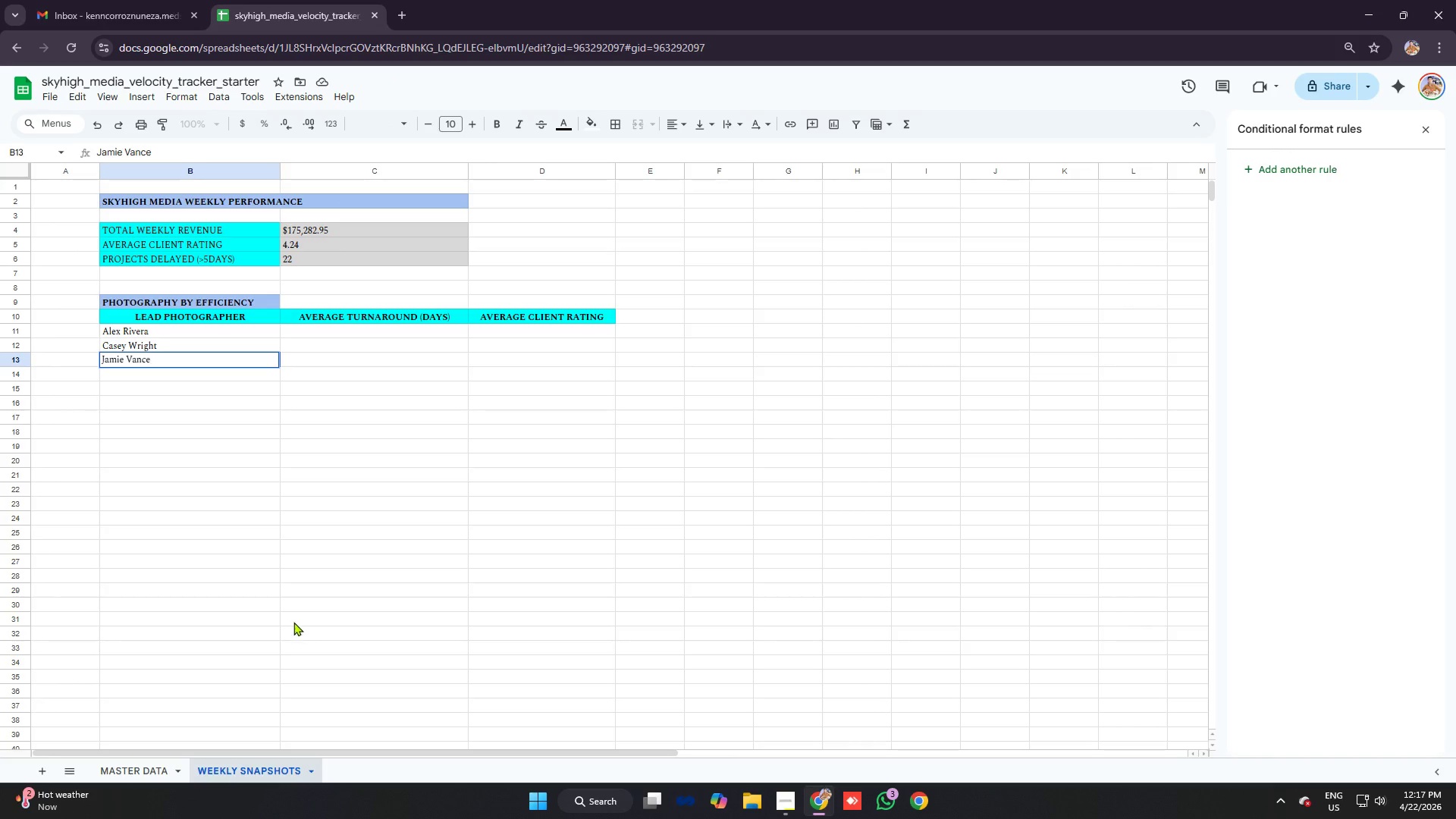 
left_click([142, 773])
 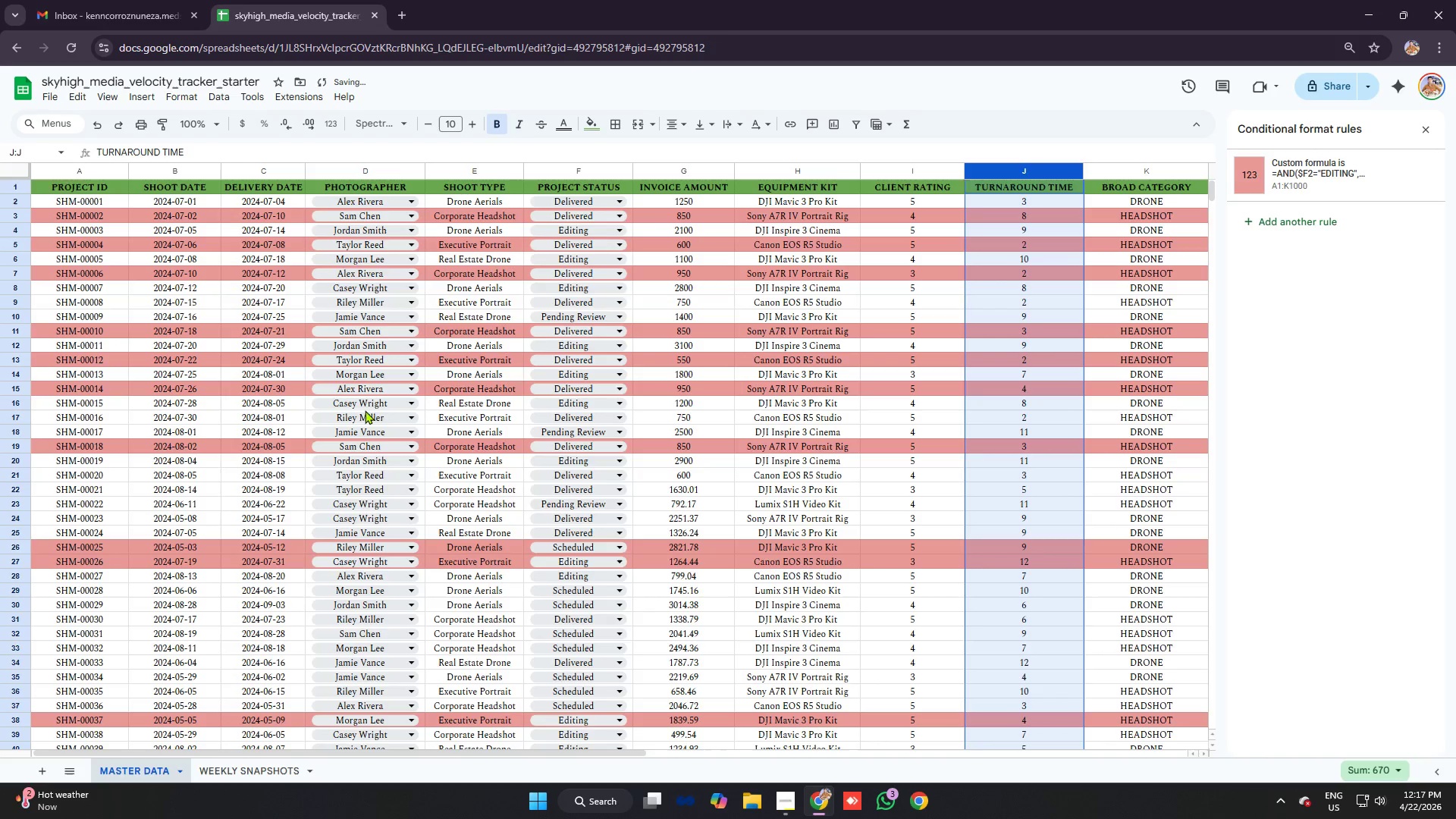 
scroll: coordinate [395, 405], scroll_direction: down, amount: 1.0
 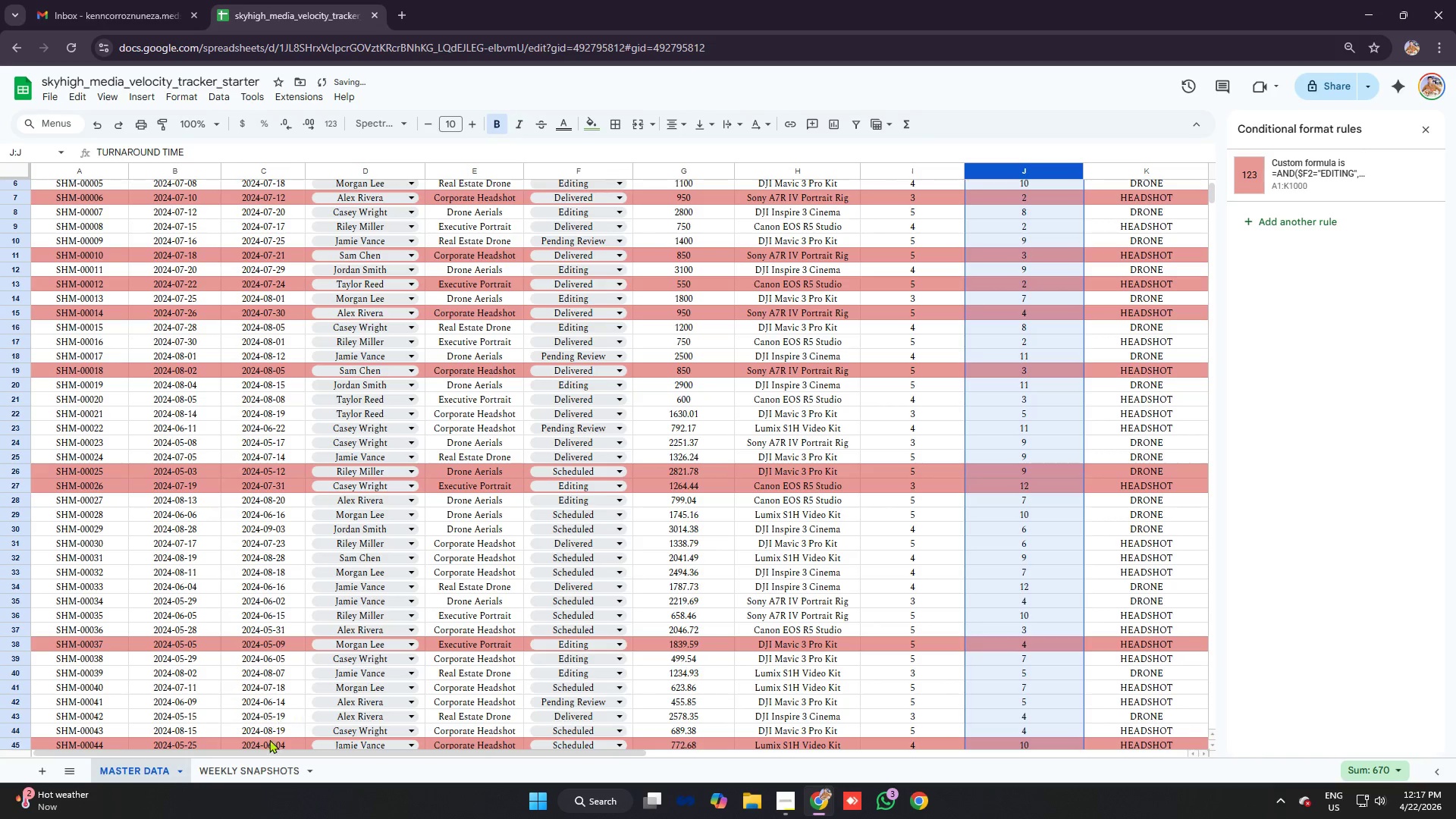 
left_click([253, 775])
 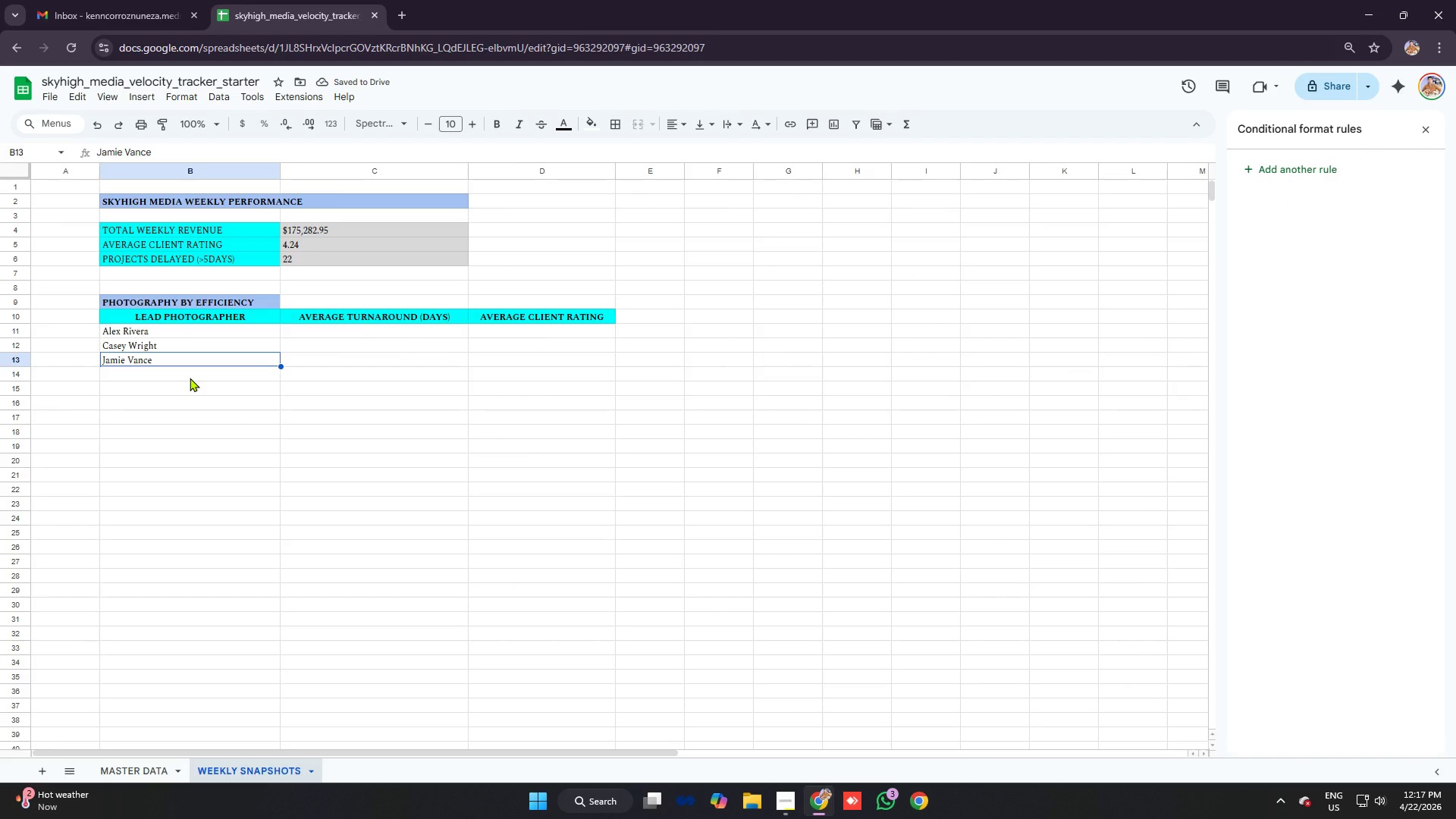 
key(Enter)
 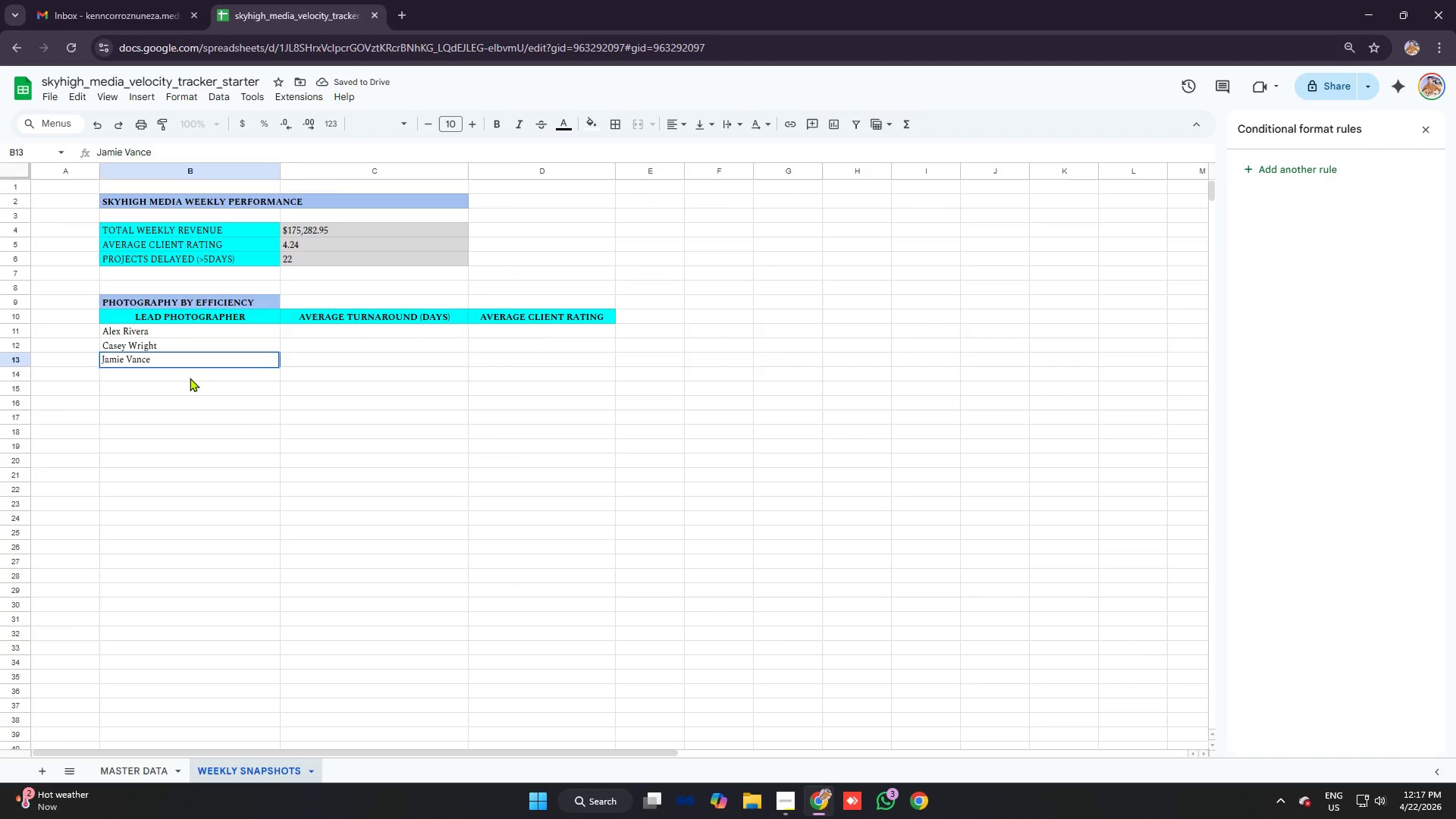 
key(Enter)
 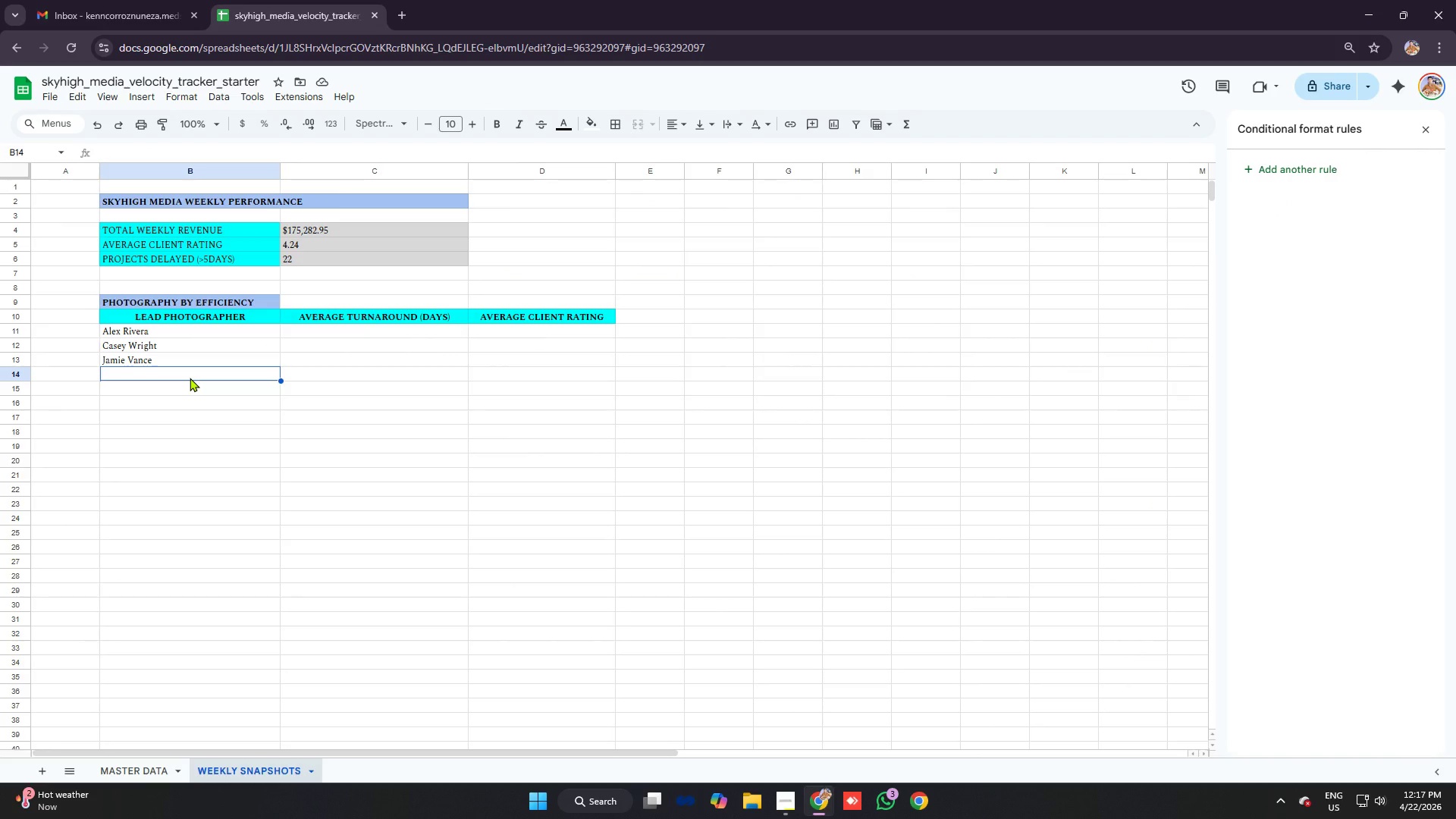 
type(Jordan Smith)
 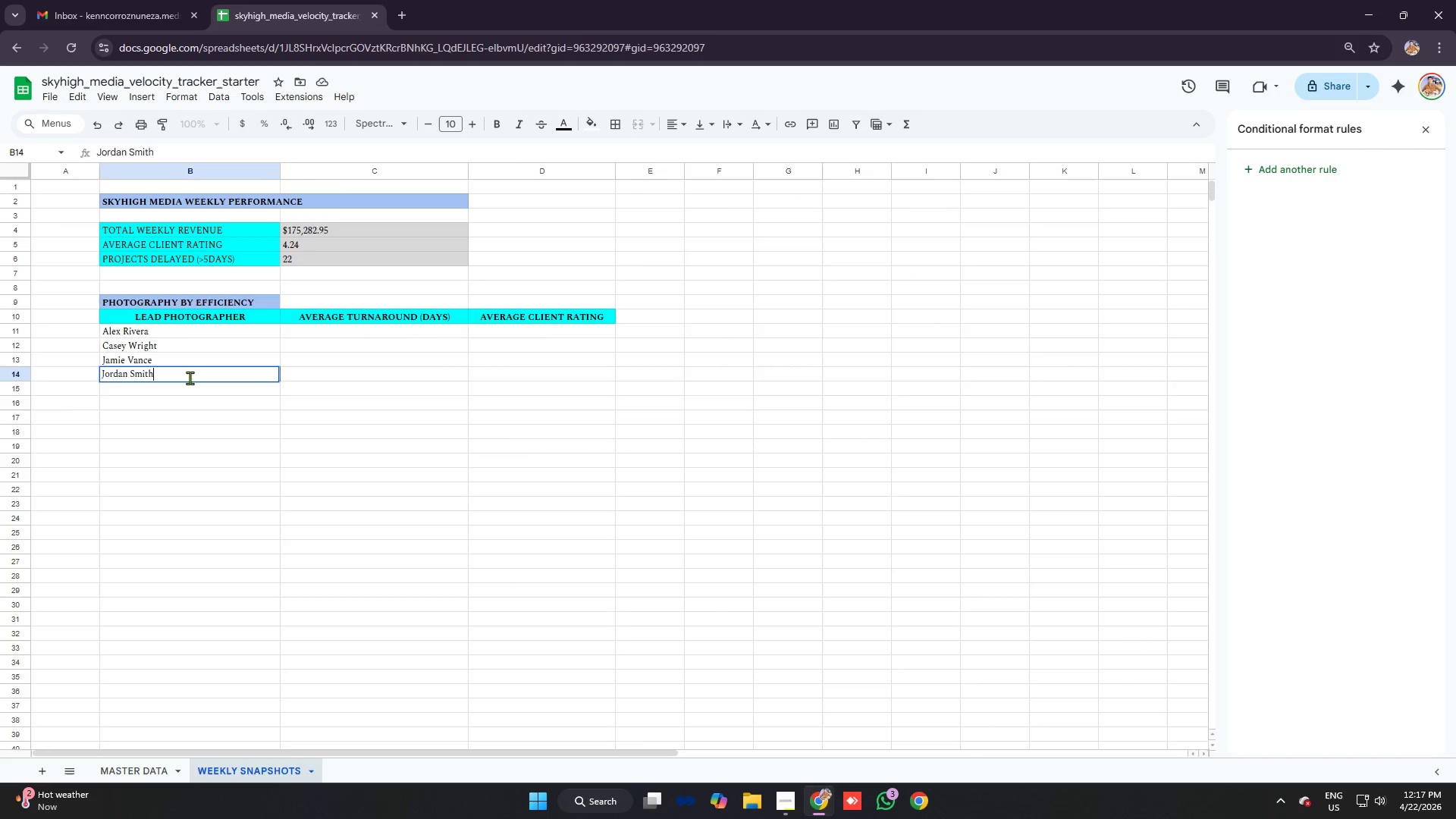 
key(Enter)
 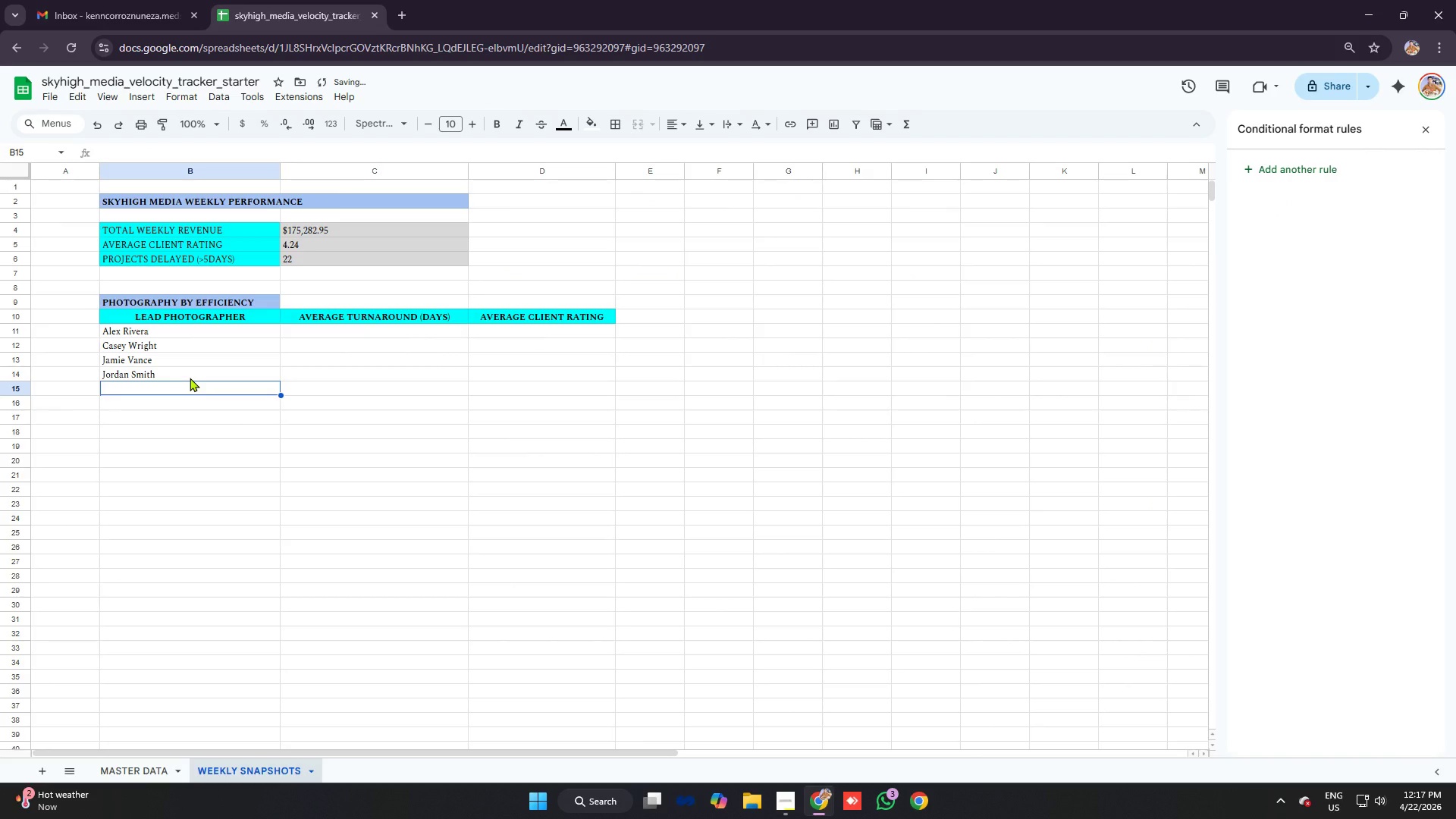 
type(Morgan Lee)
 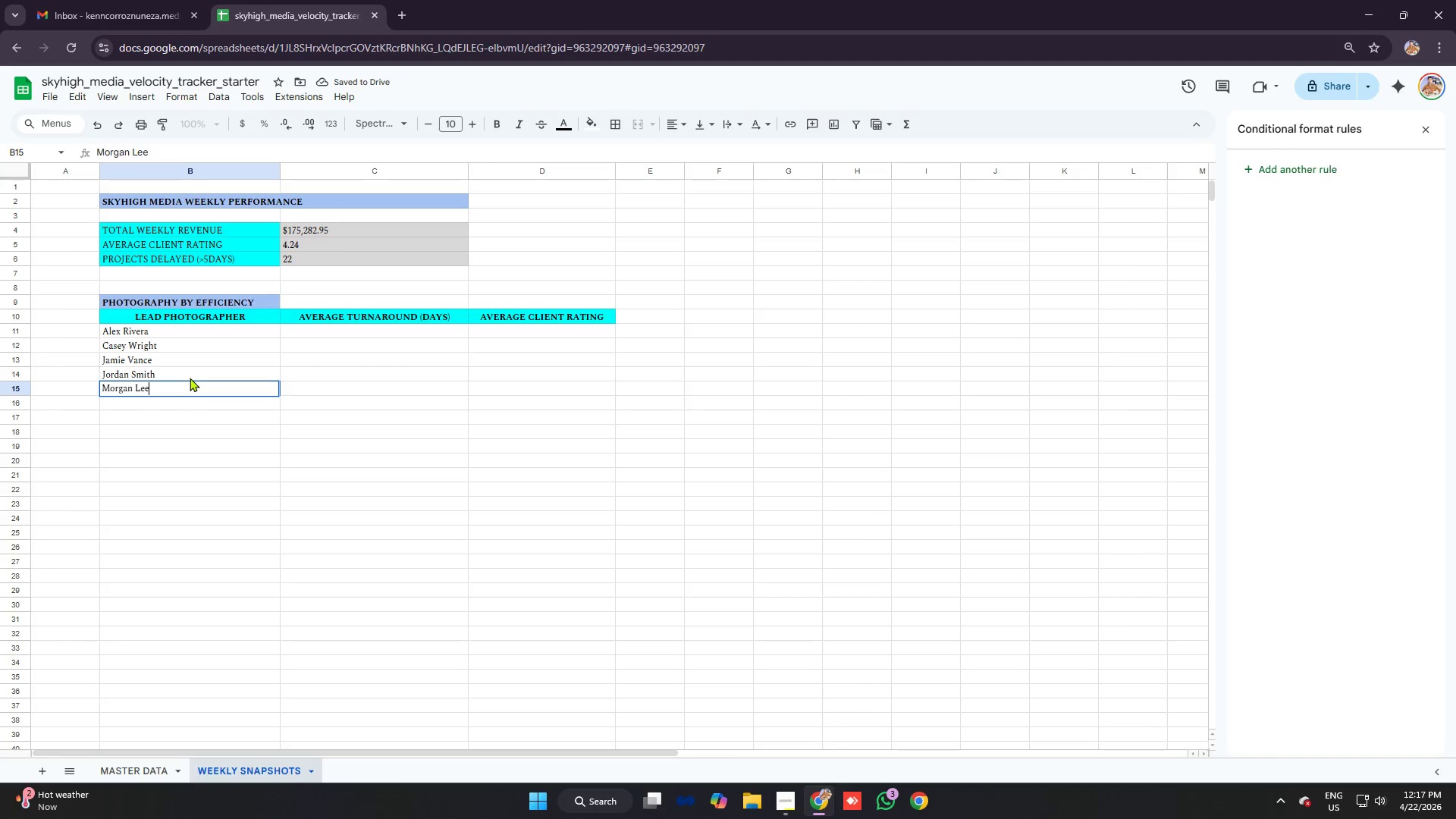 
key(Enter)
 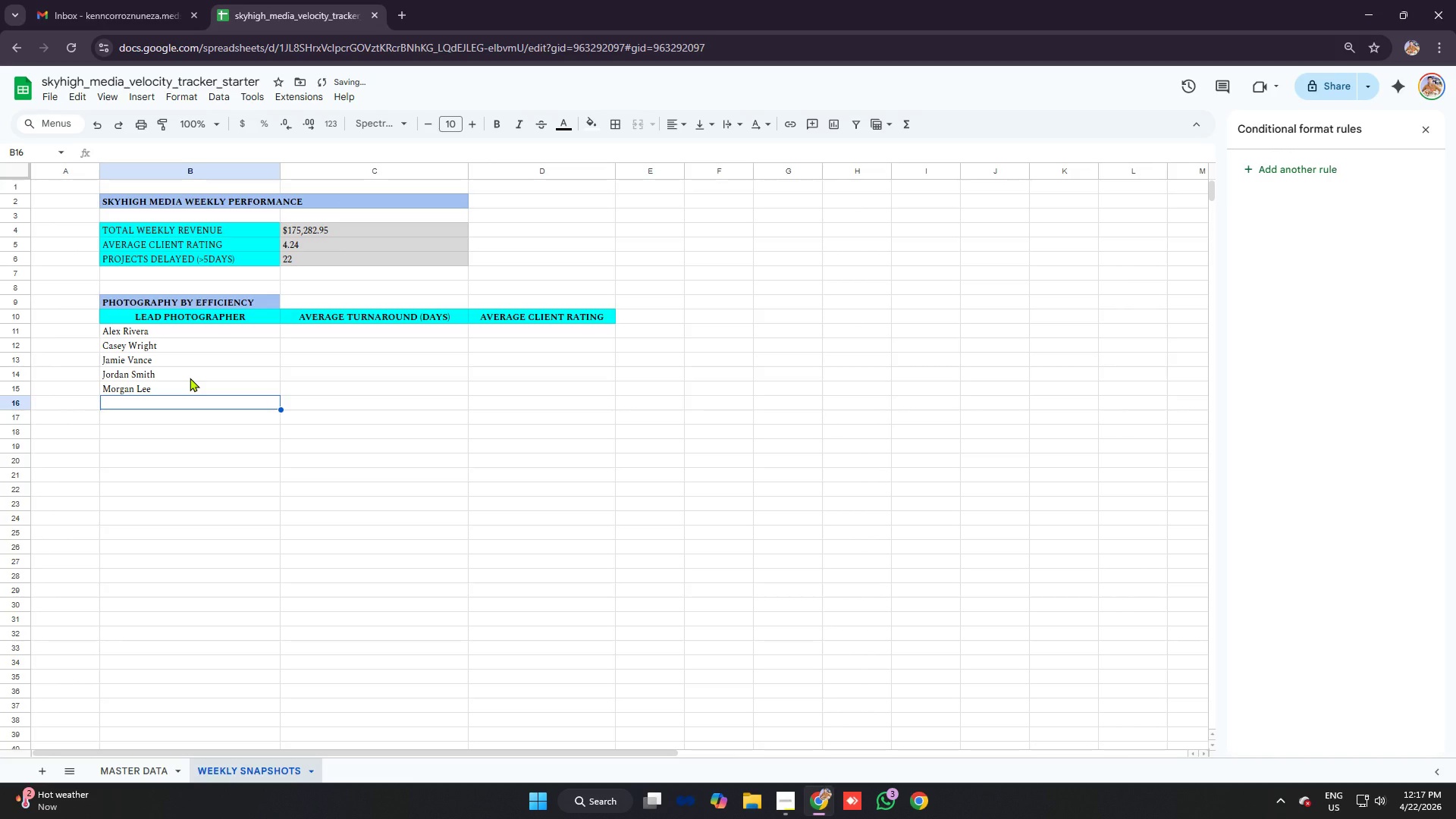 
type(Riley Miller)
 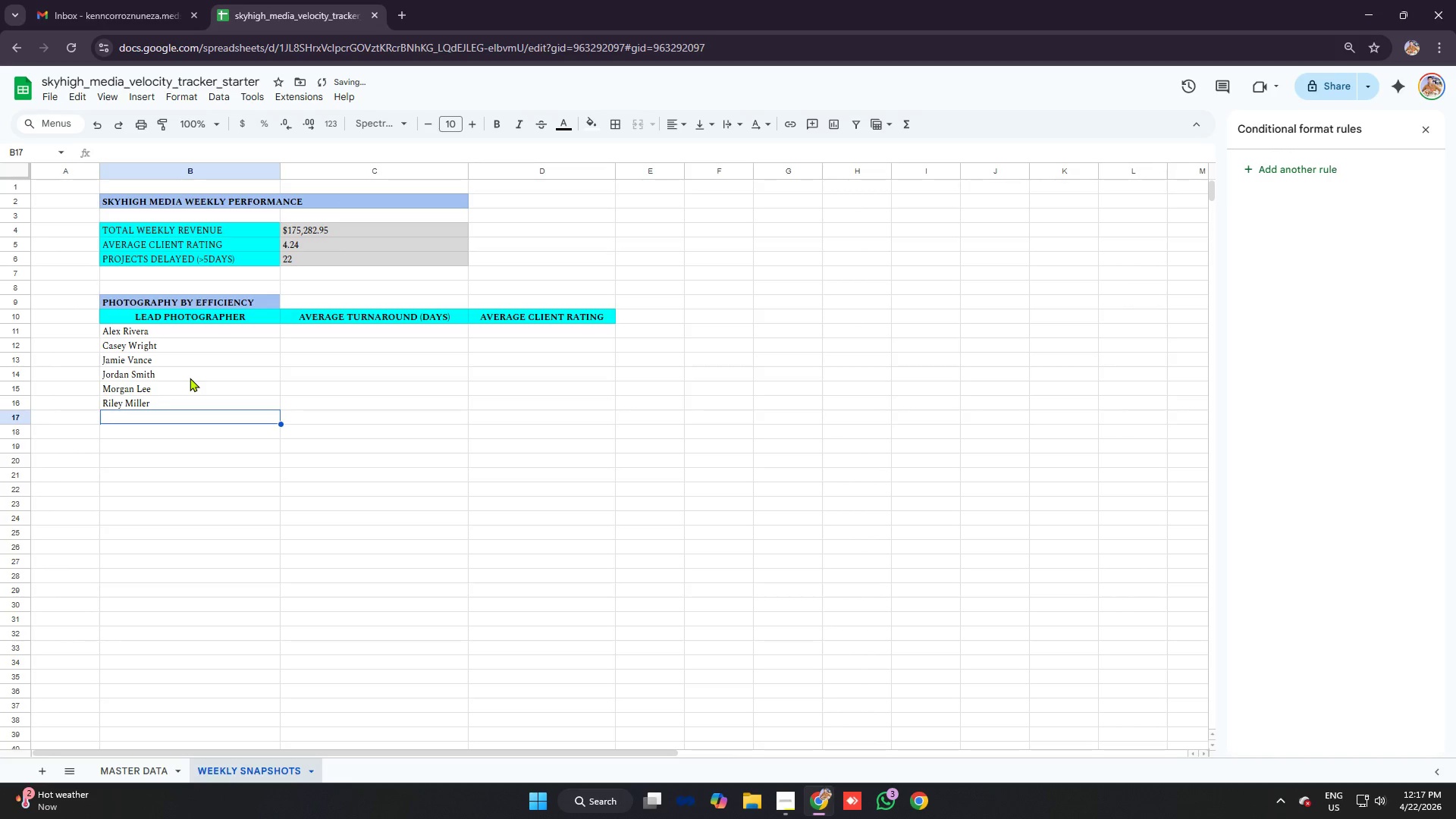 
 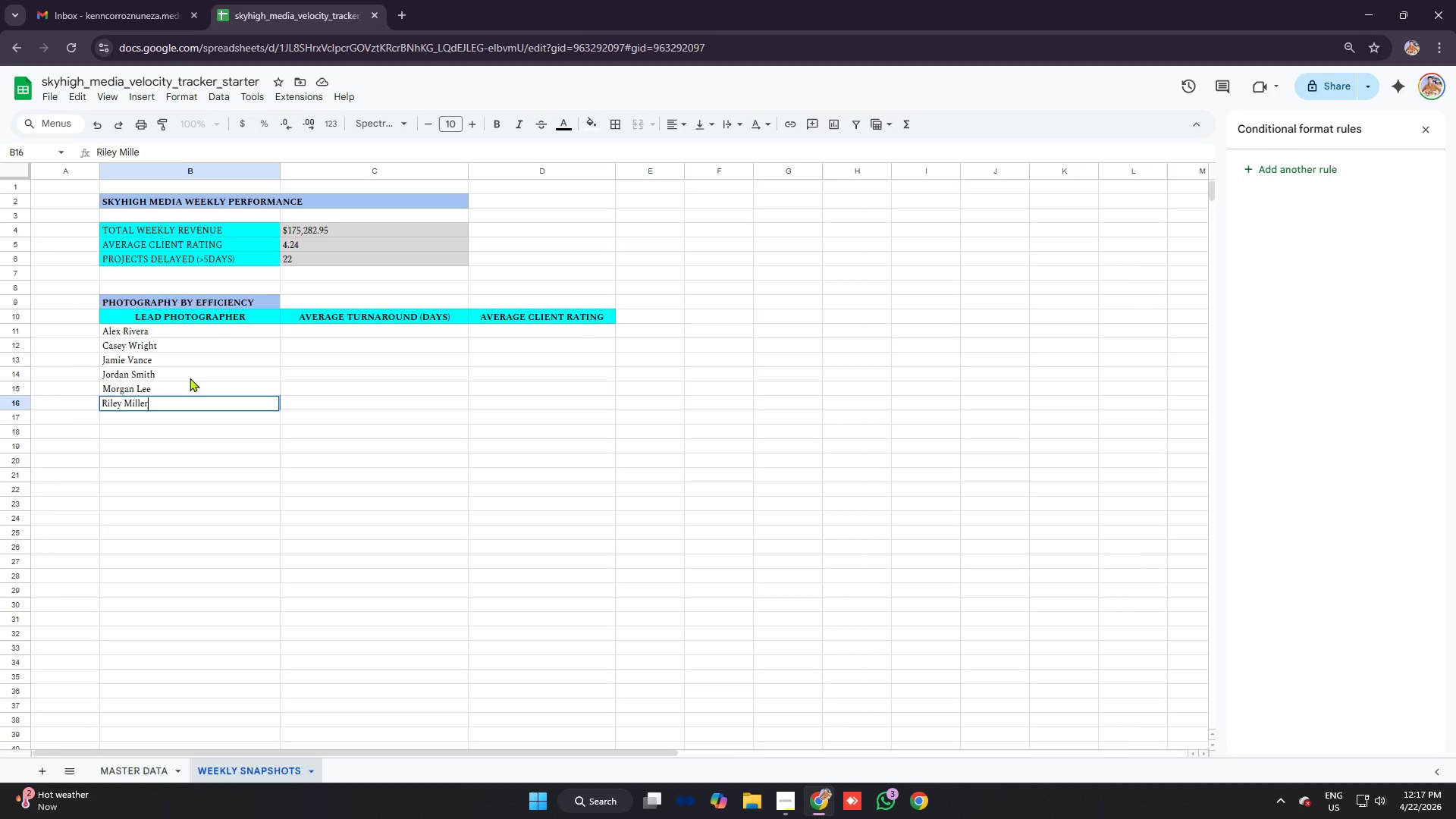 
key(Enter)
 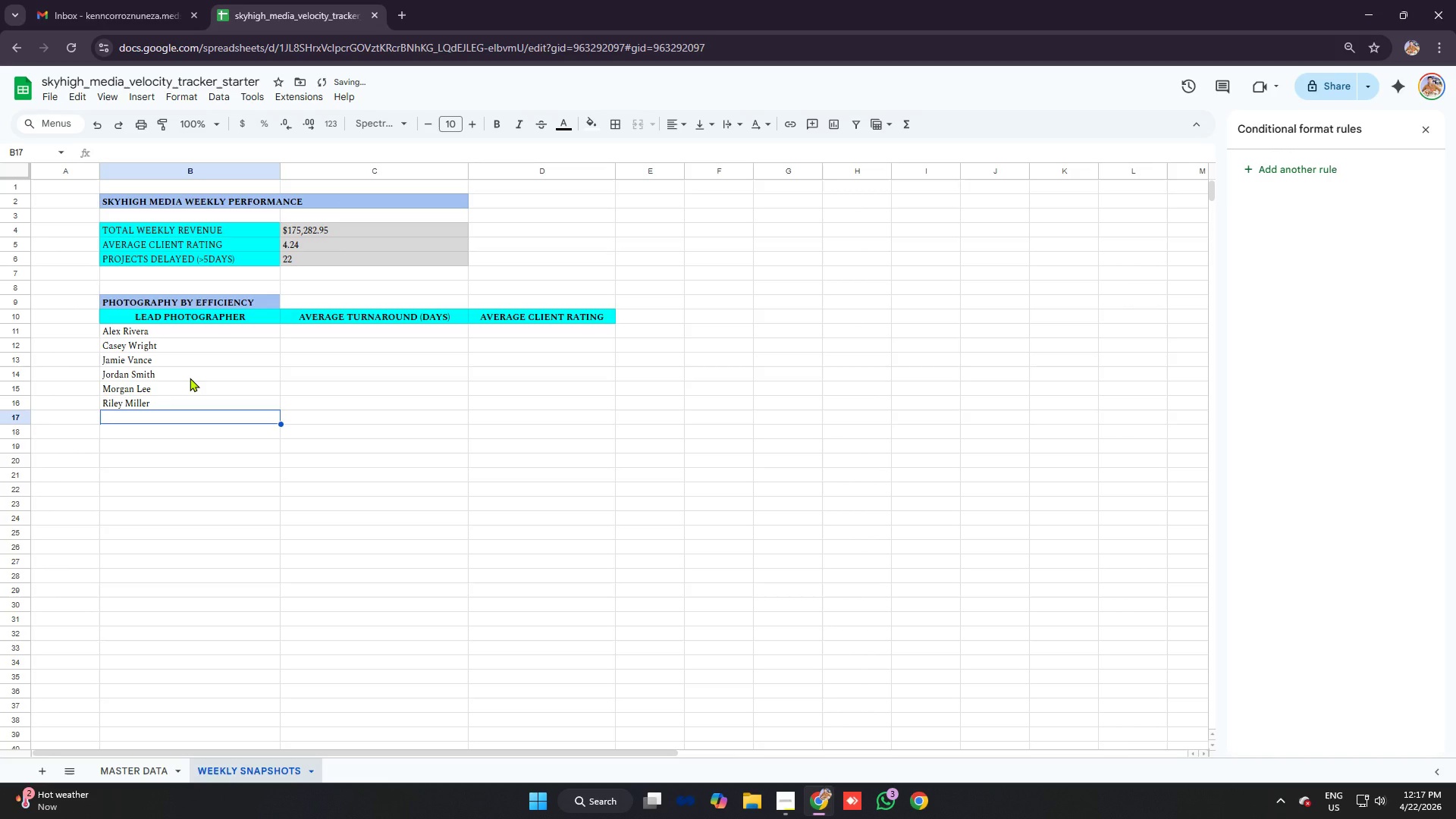 
type(Sam chen)
 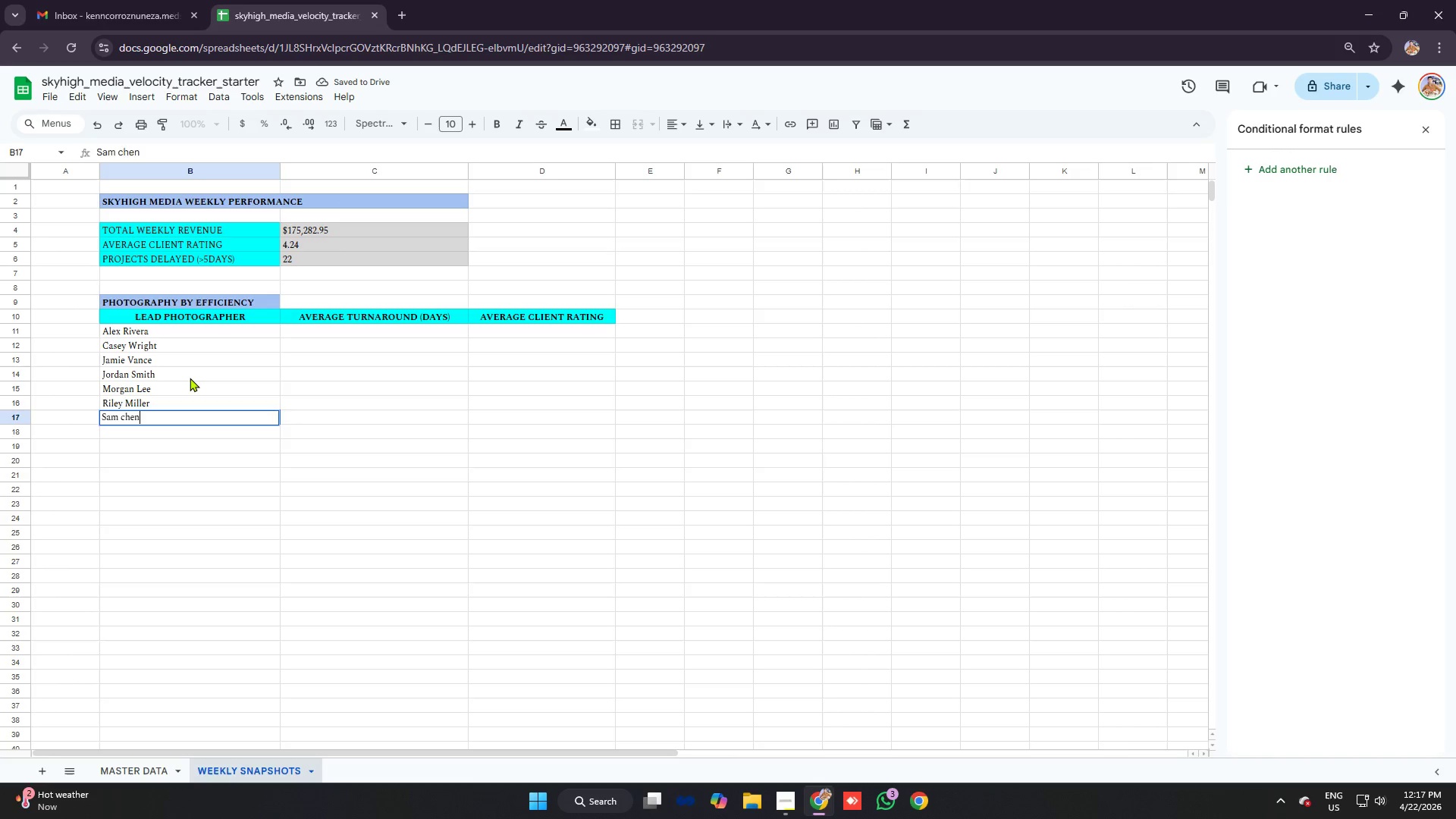 
key(Enter)
 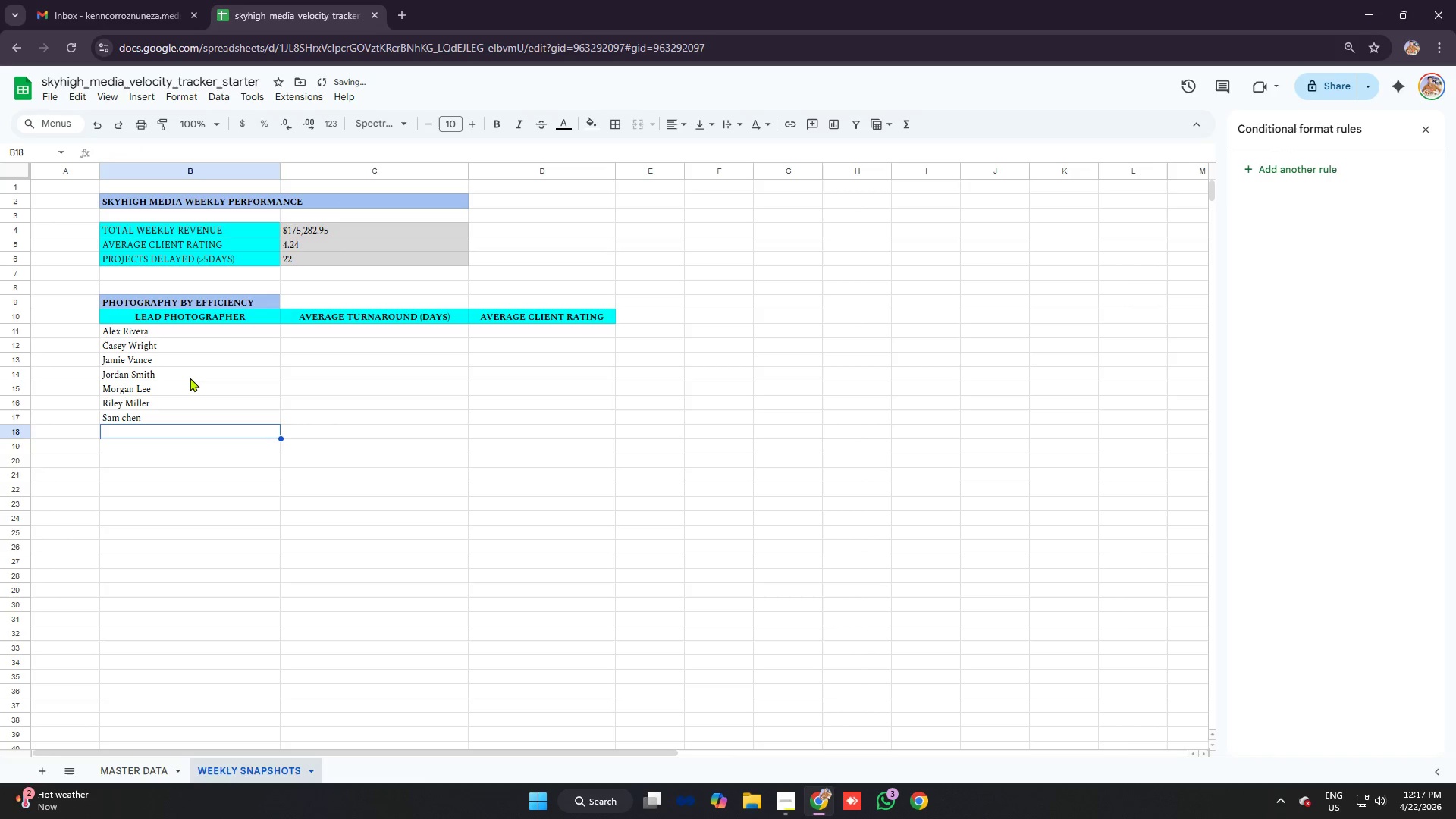 
key(Backspace)
 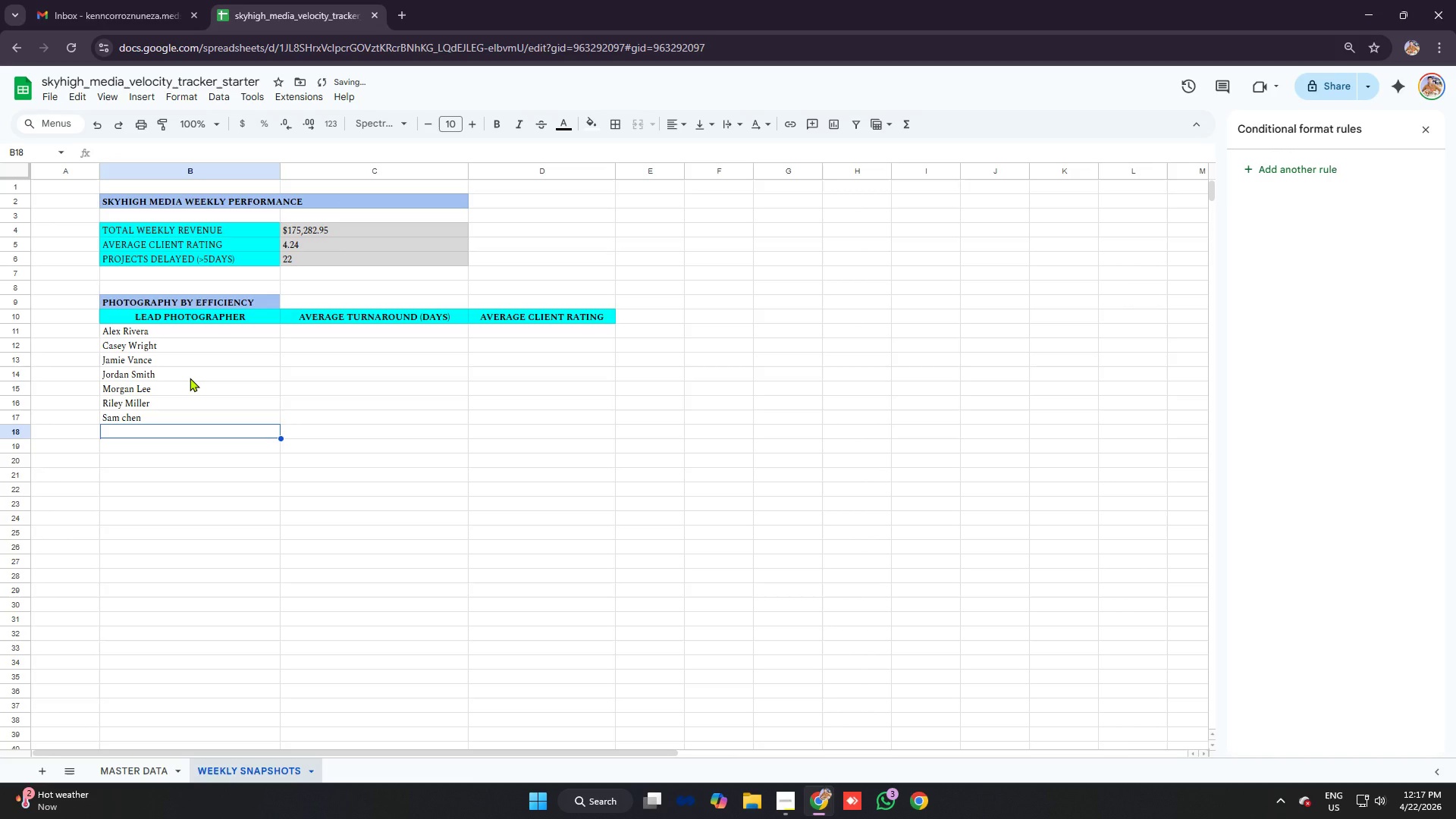 
key(Control+Z)
 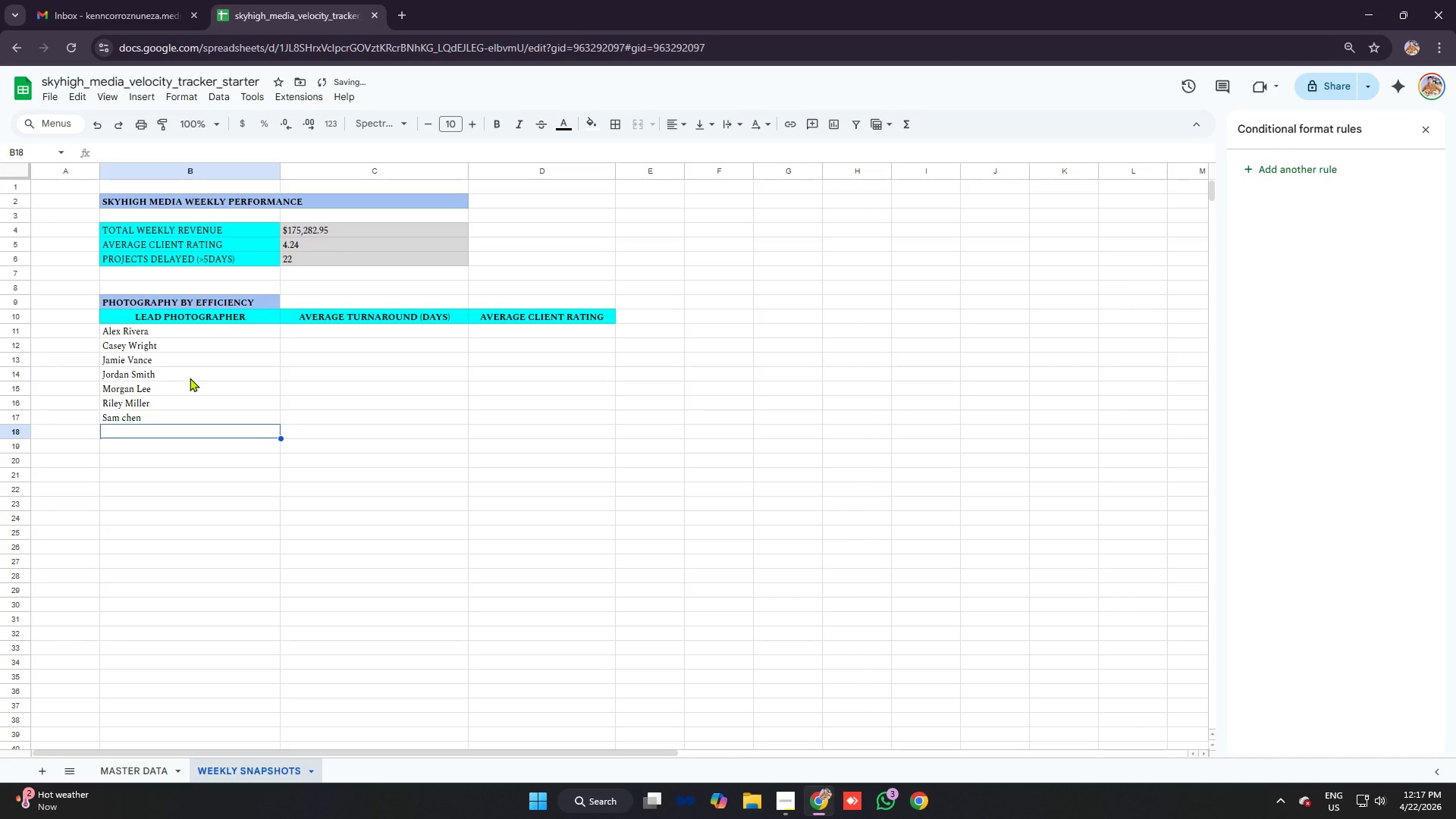 
key(Control+Z)
 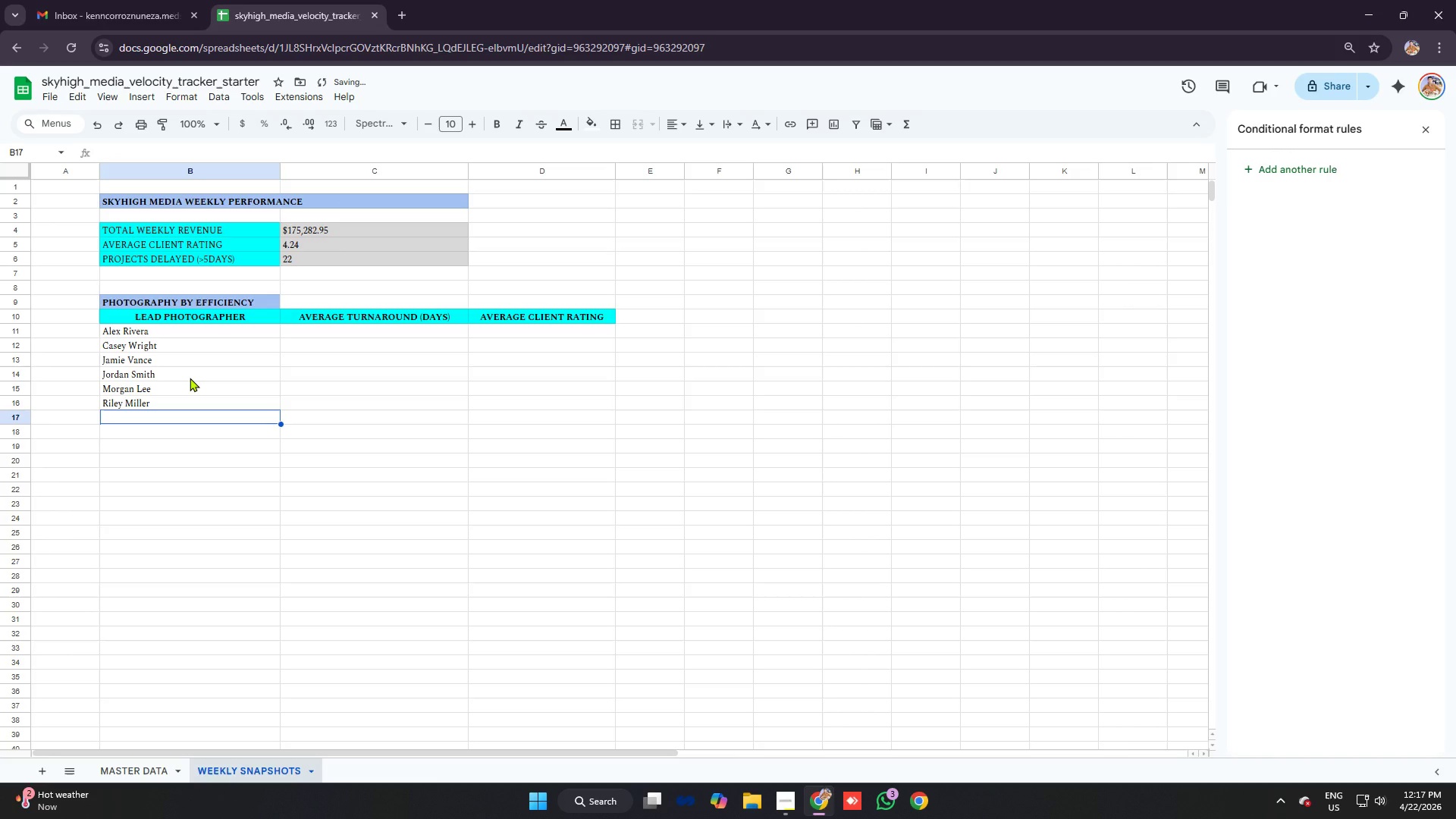 
type(Sam S)
key(Backspace)
type(Chen)
 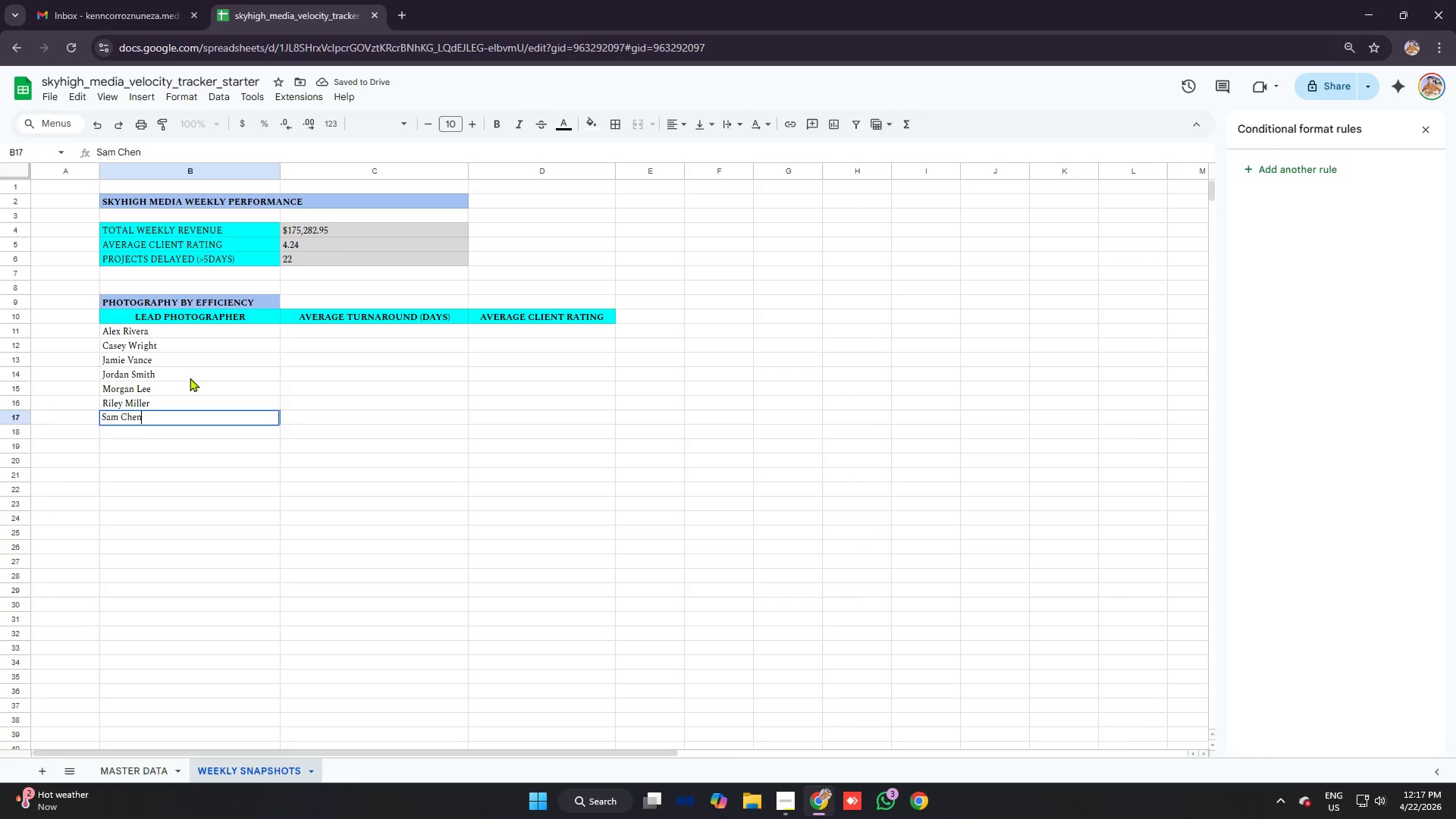 
key(Enter)
 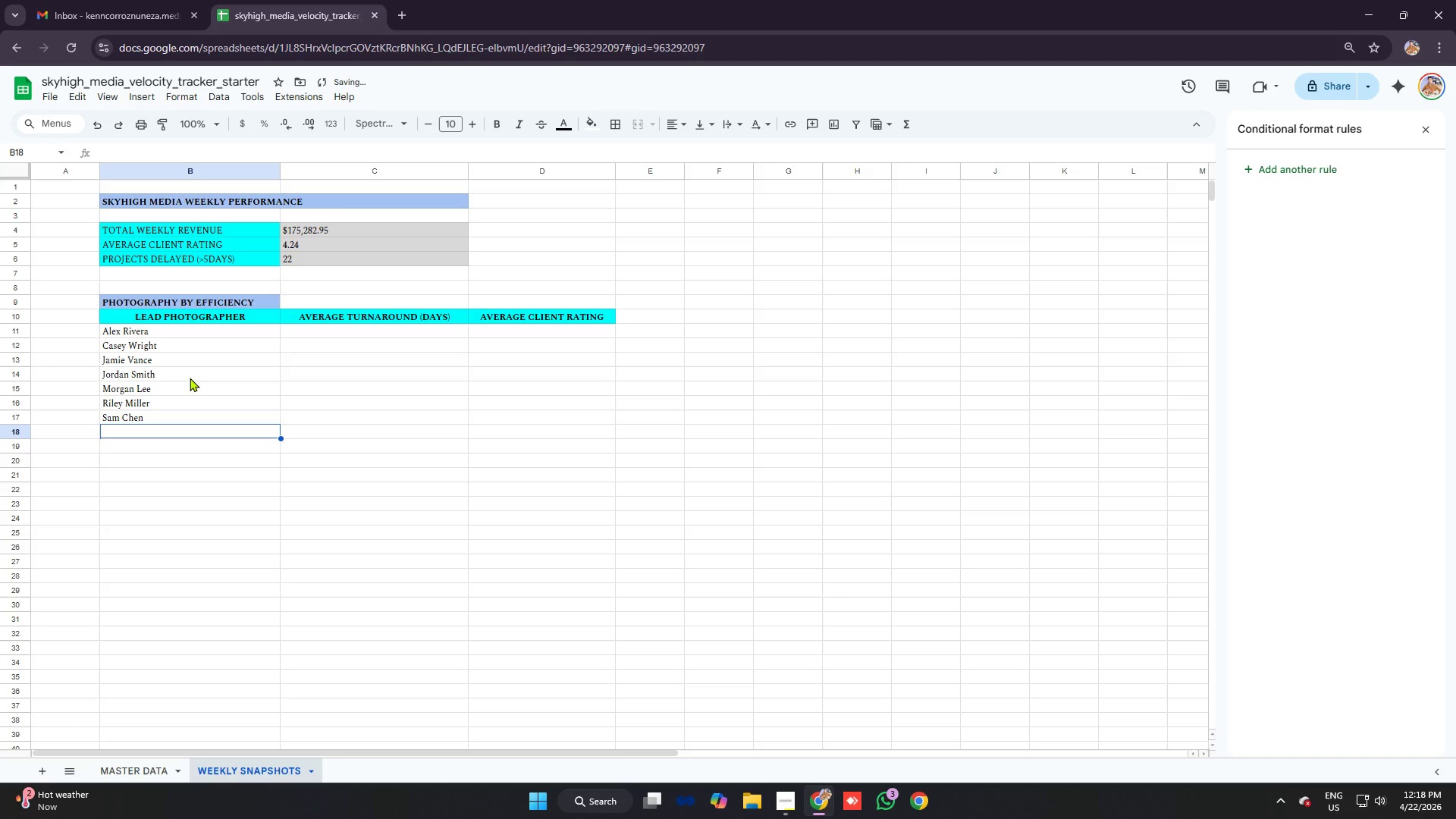 
type(Taylor Reed)
 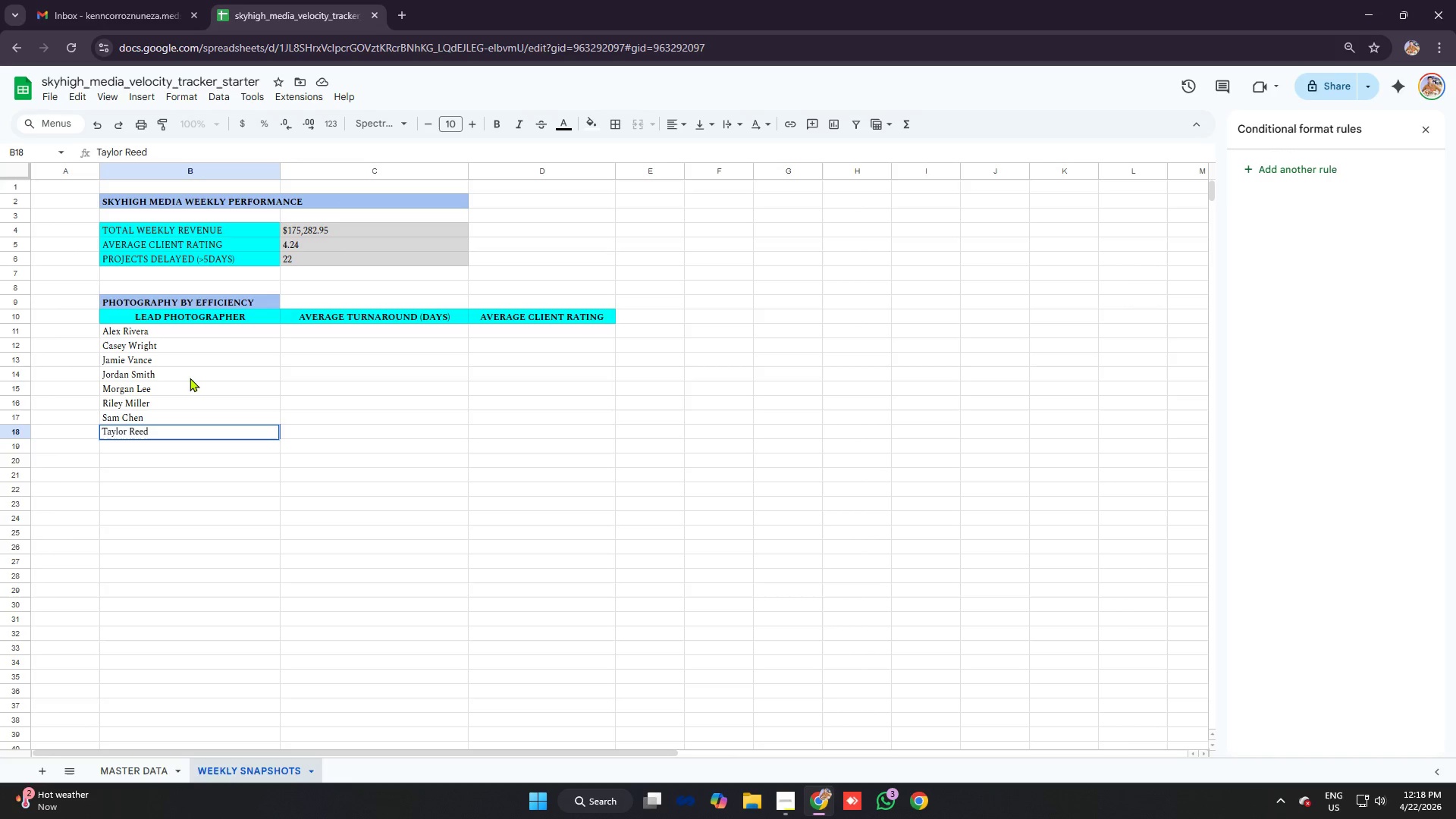 
left_click_drag(start_coordinate=[231, 328], to_coordinate=[251, 437])
 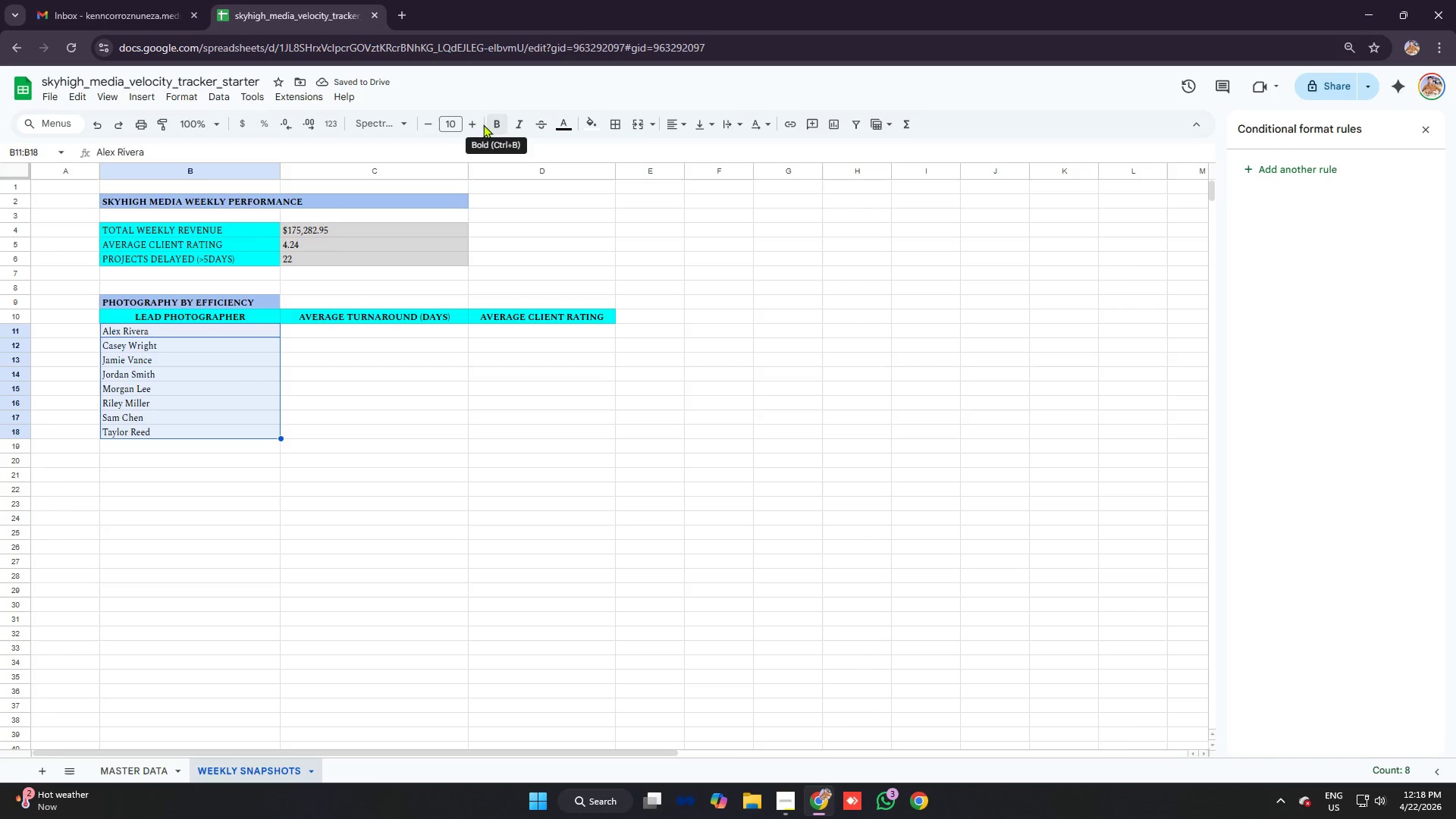 
left_click([475, 124])
 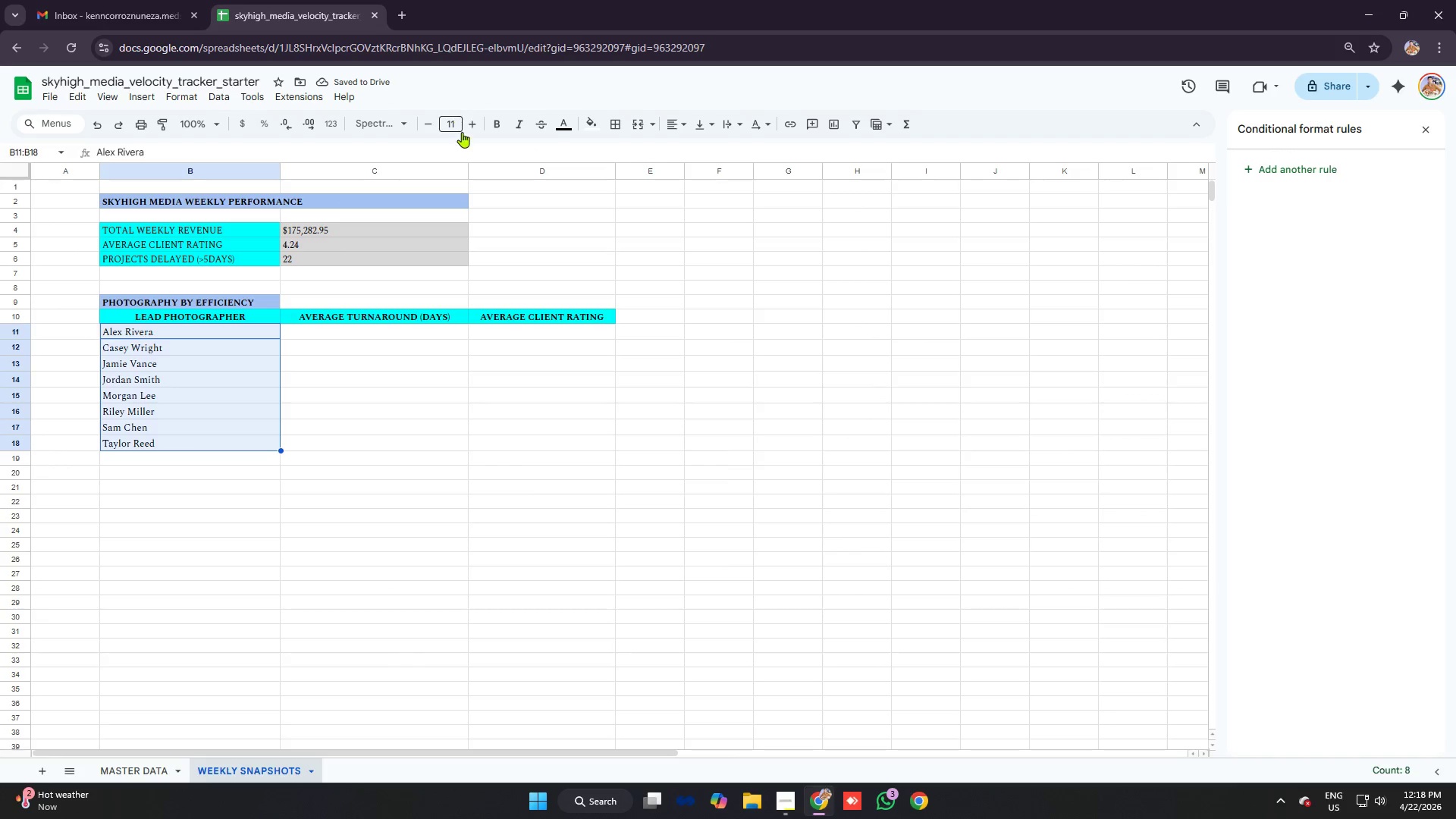 
left_click([470, 122])
 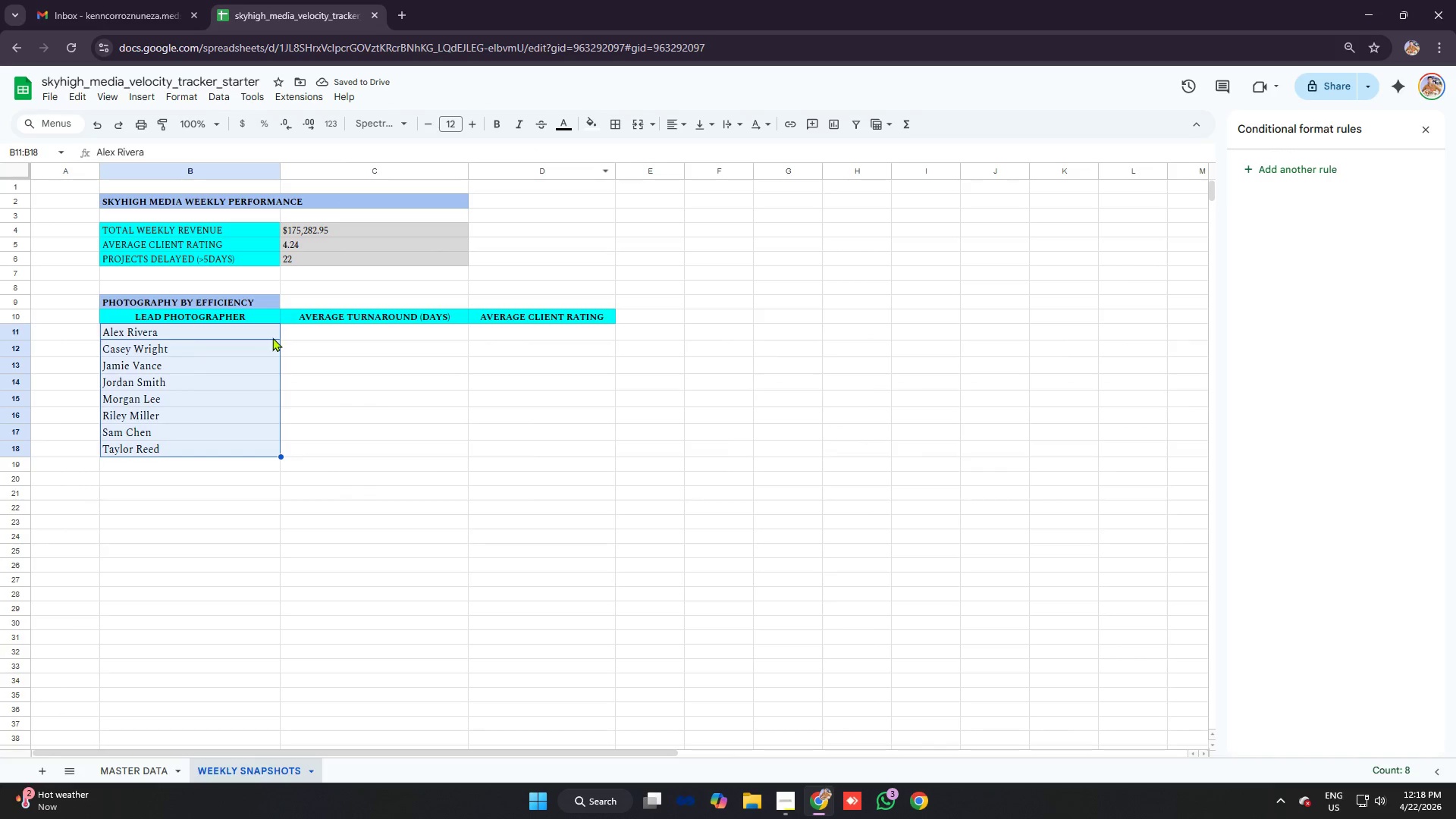 
key(Control+Z)
 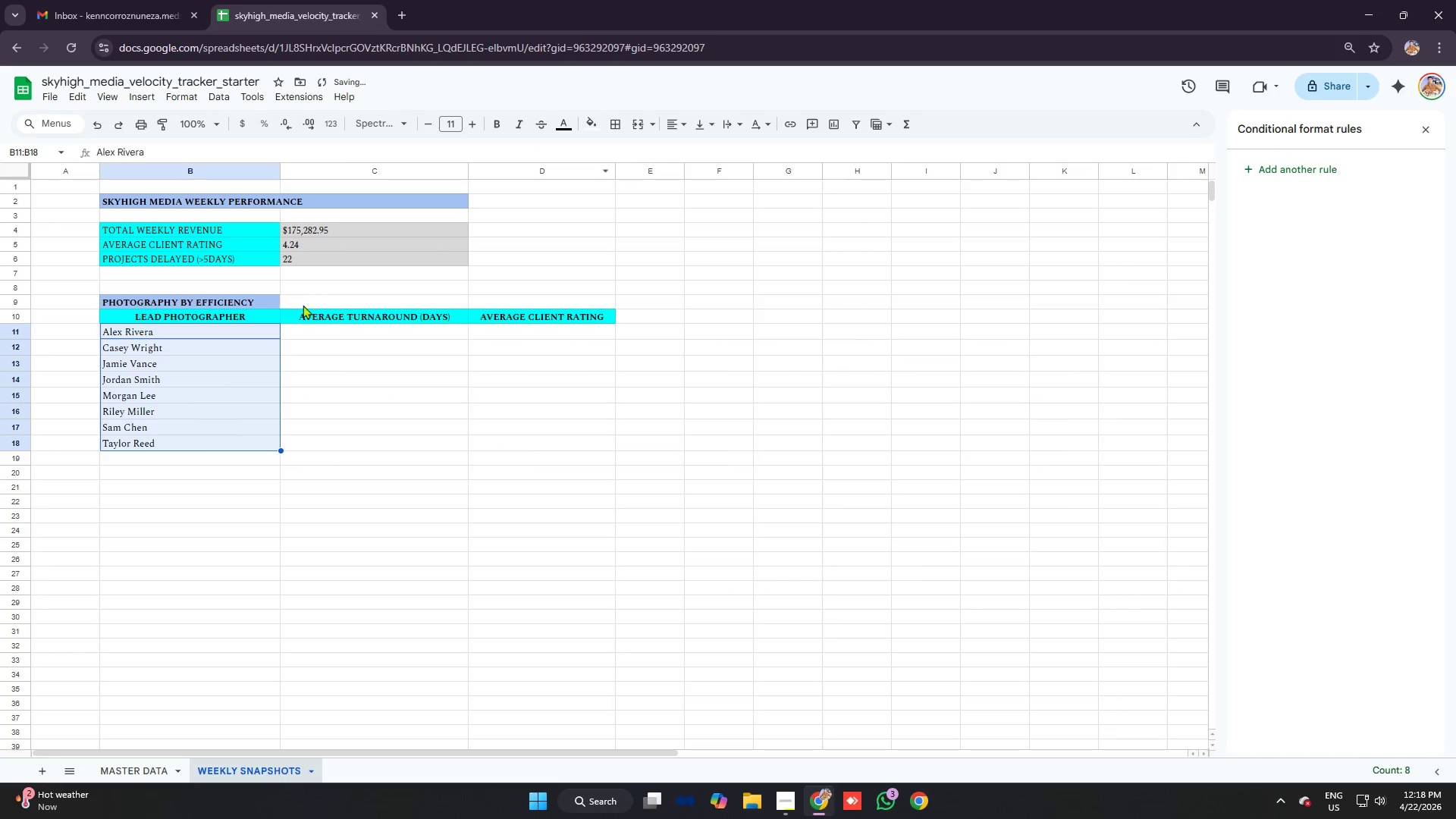 
key(Control+Z)
 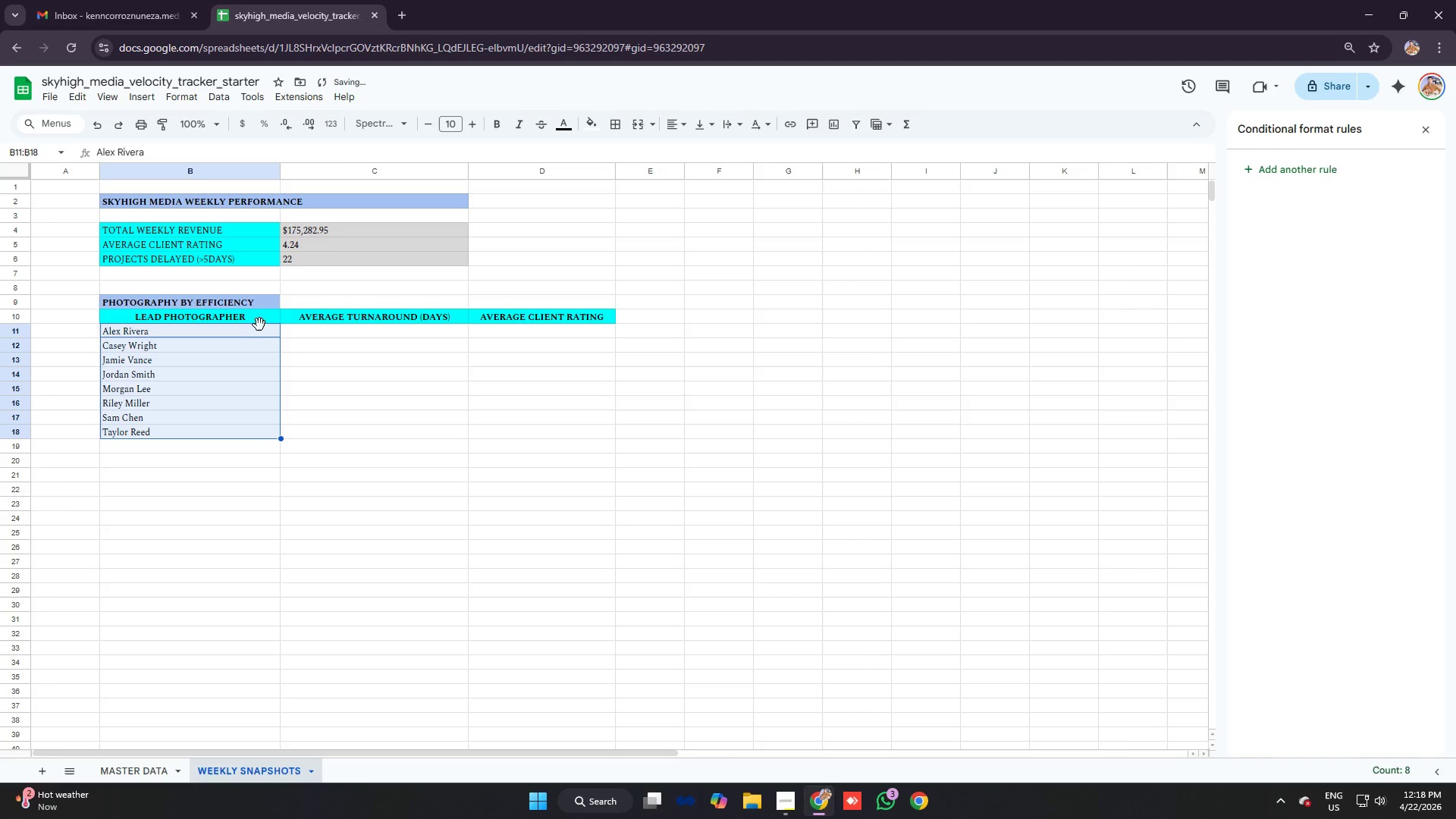 
left_click([231, 357])
 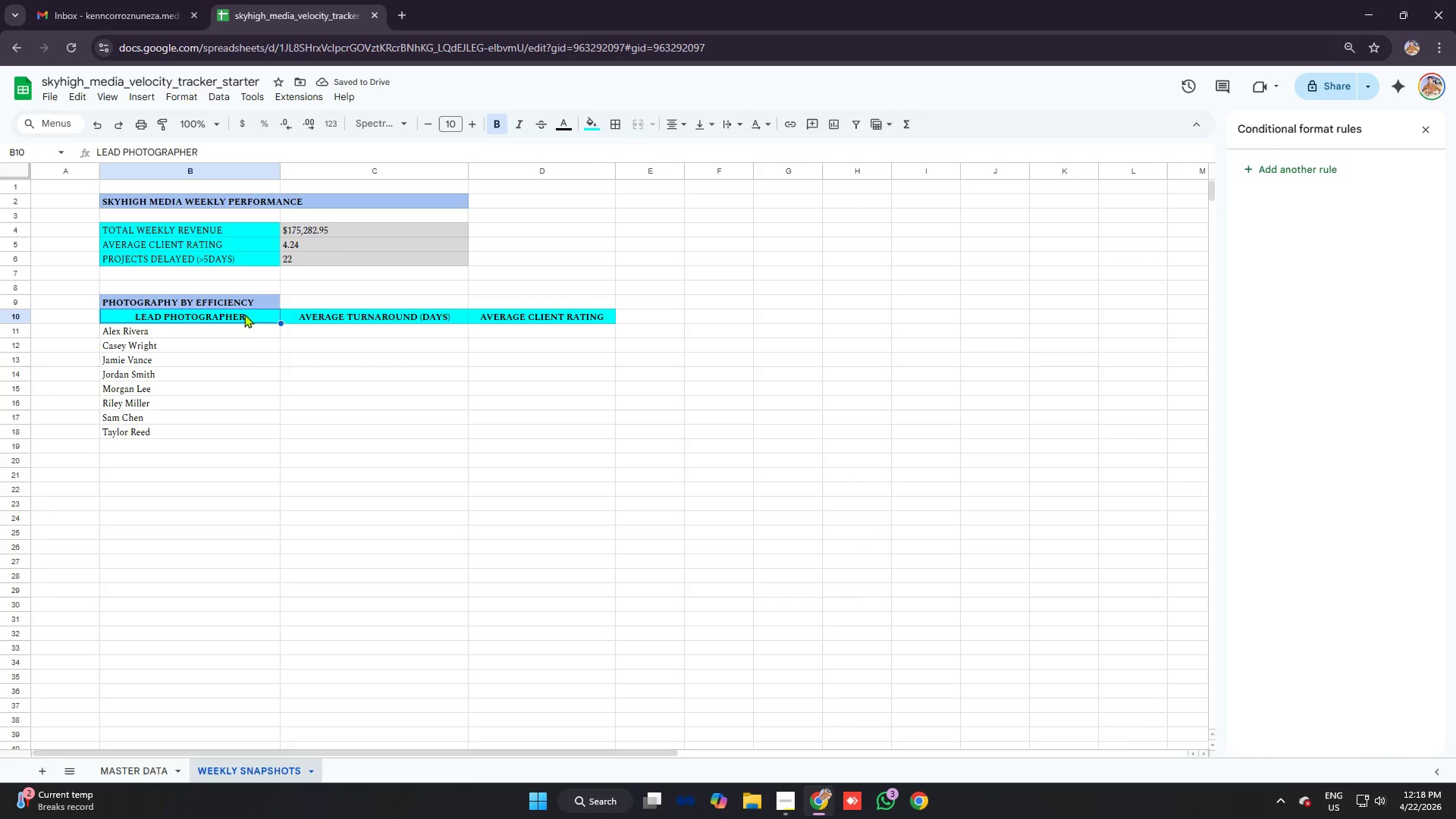 
double_click([243, 350])
 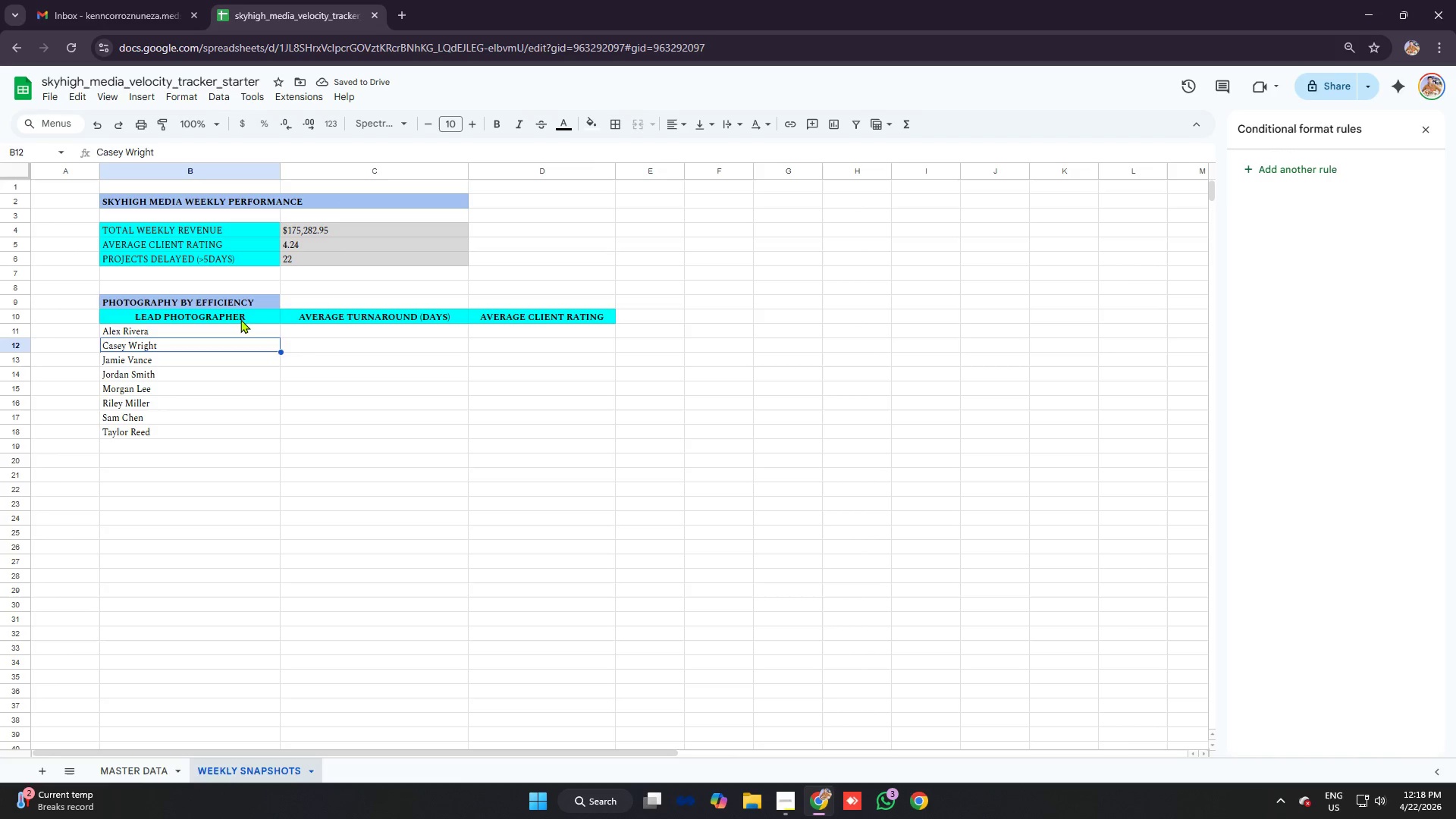 
left_click_drag(start_coordinate=[240, 319], to_coordinate=[241, 323])
 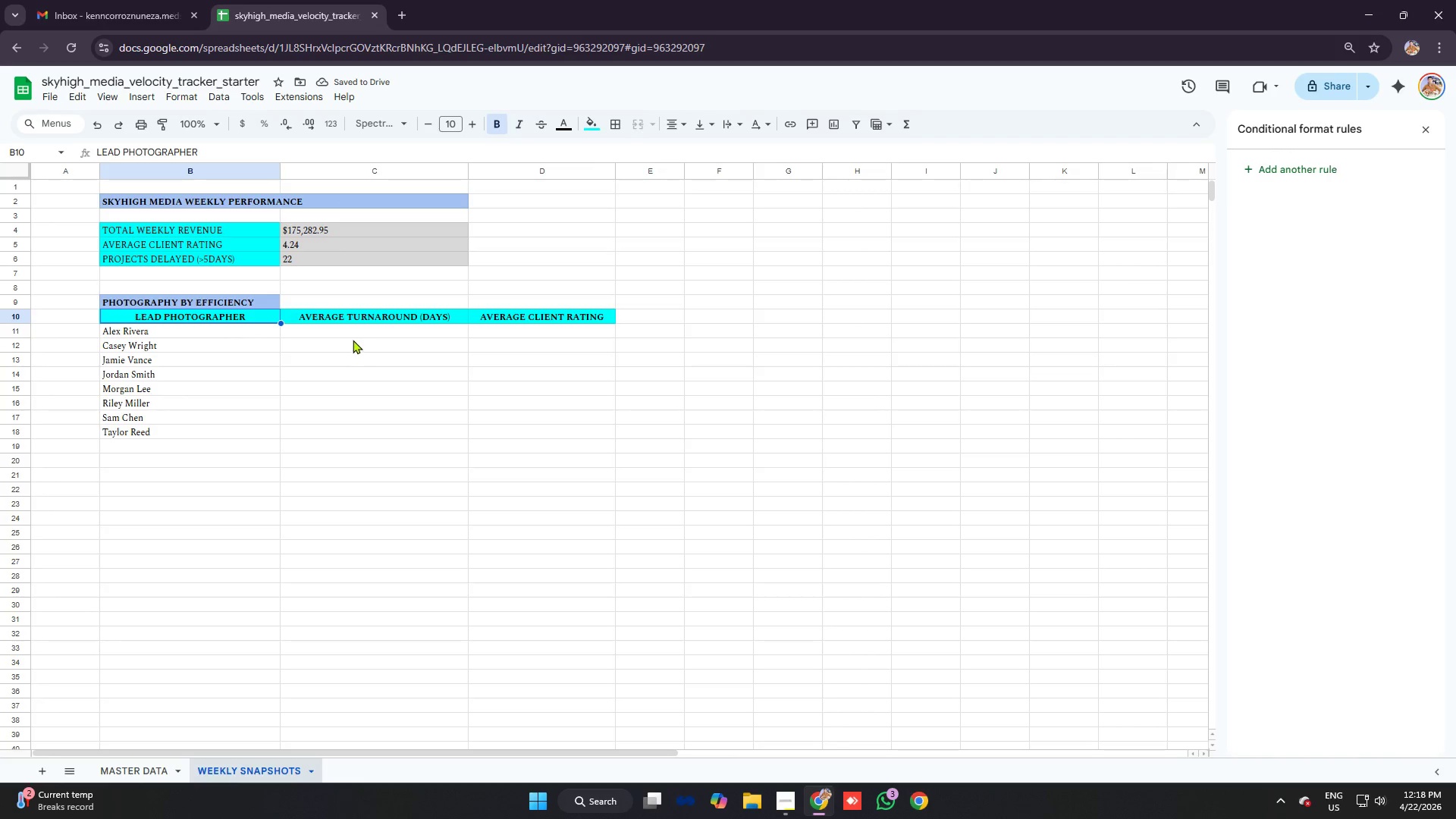 
left_click([351, 339])
 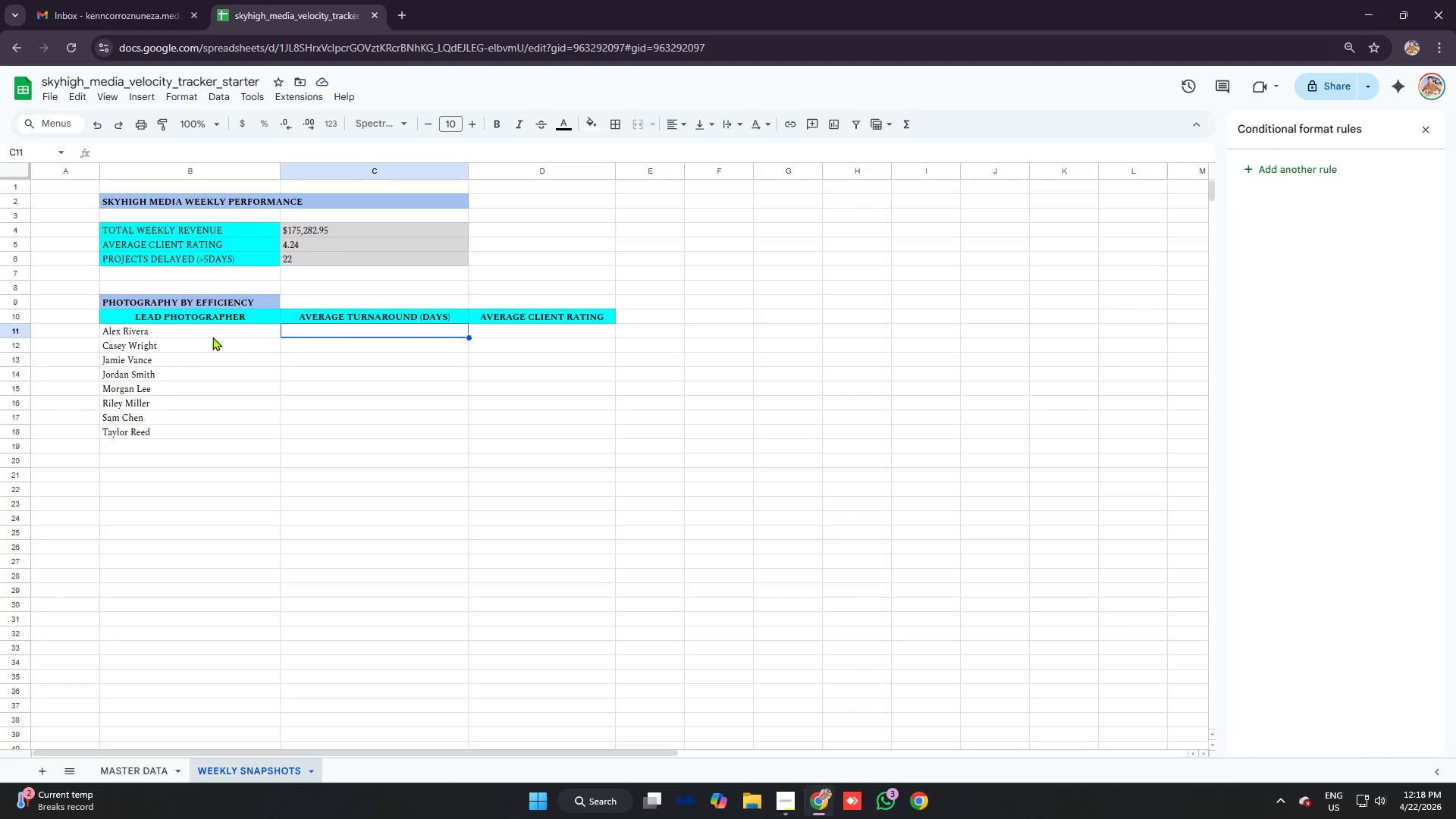 
left_click_drag(start_coordinate=[208, 332], to_coordinate=[249, 428])
 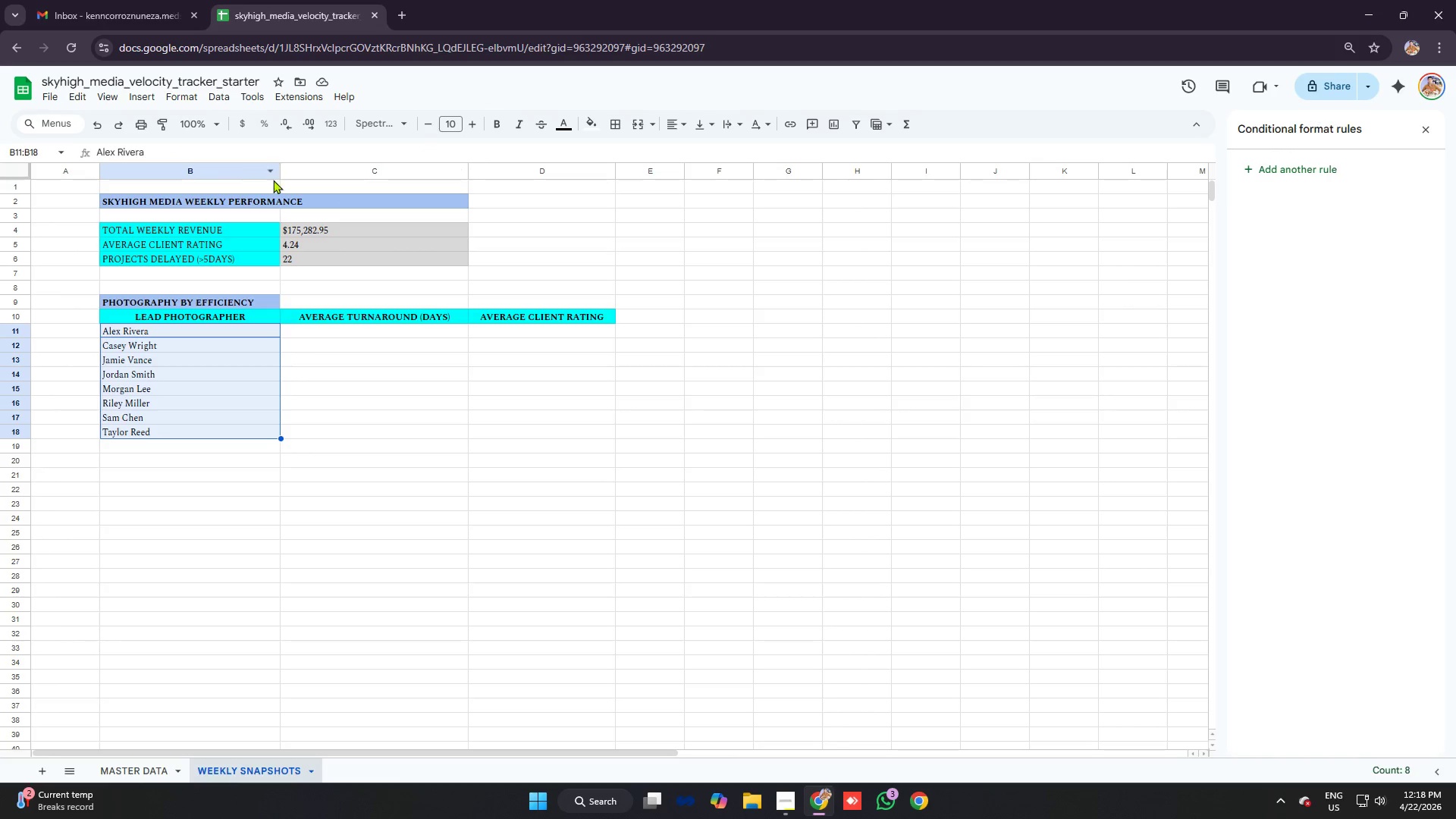 
left_click_drag(start_coordinate=[280, 167], to_coordinate=[271, 164])
 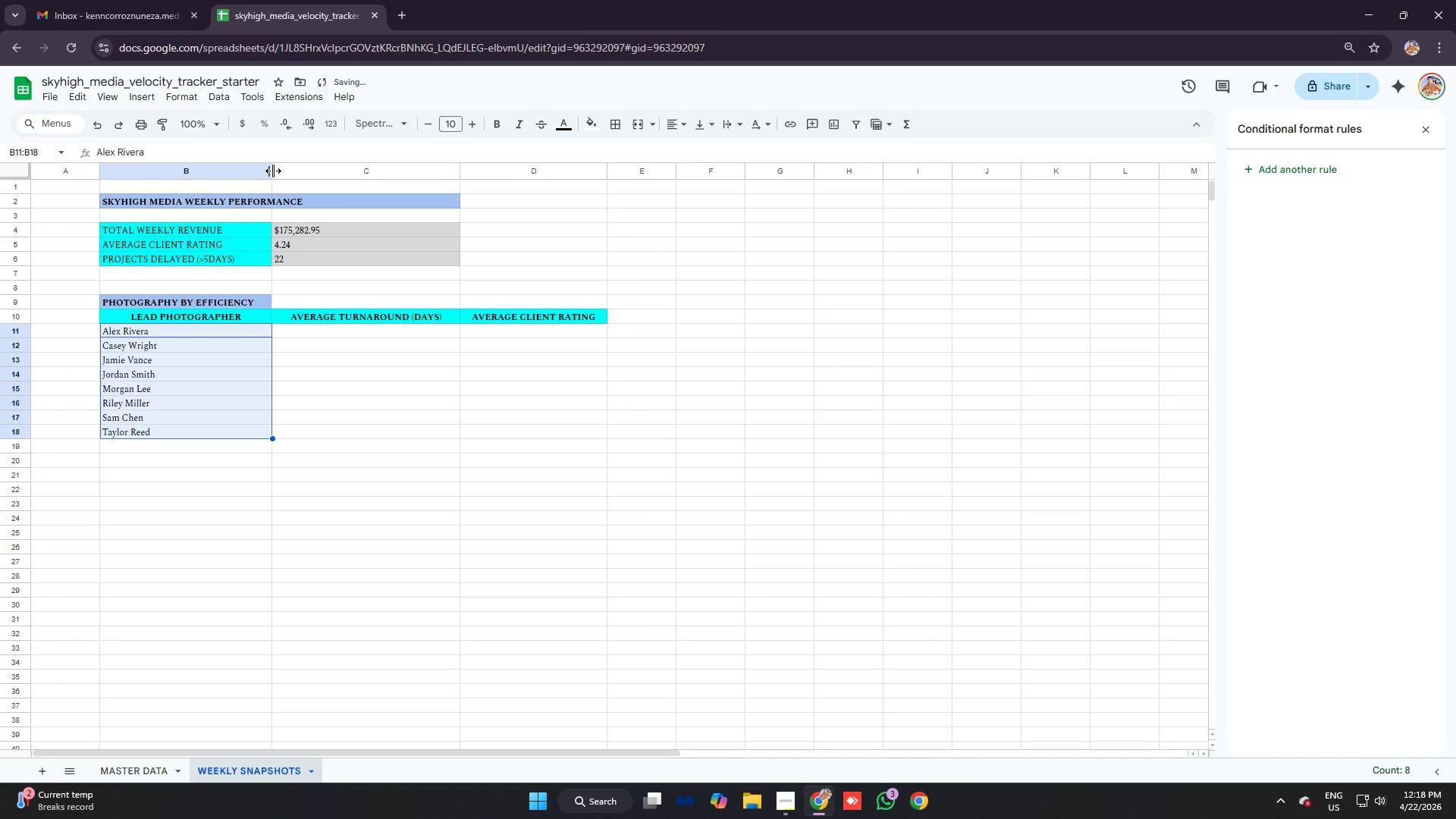 
left_click_drag(start_coordinate=[271, 169], to_coordinate=[259, 166])
 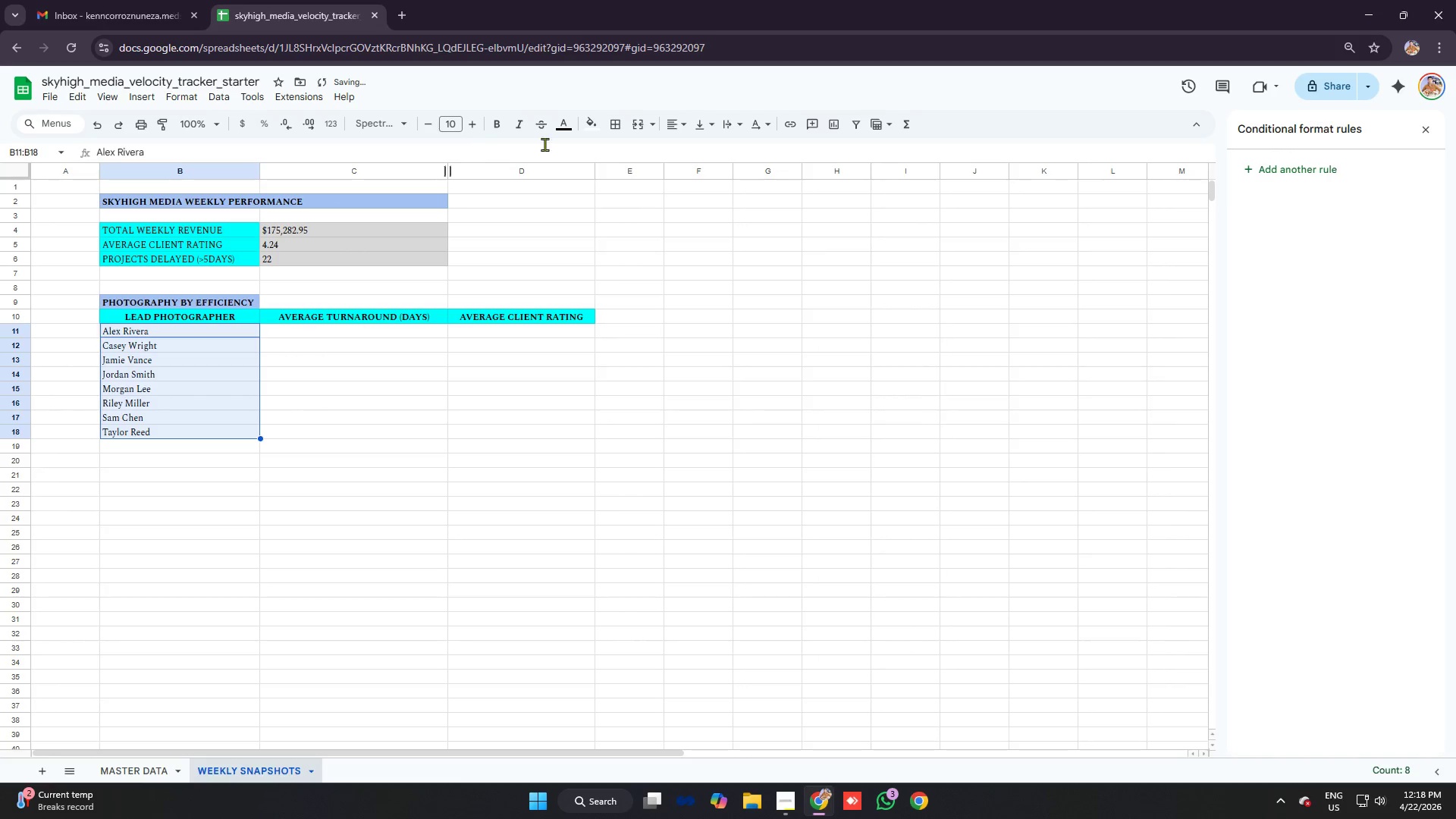 
left_click([503, 124])
 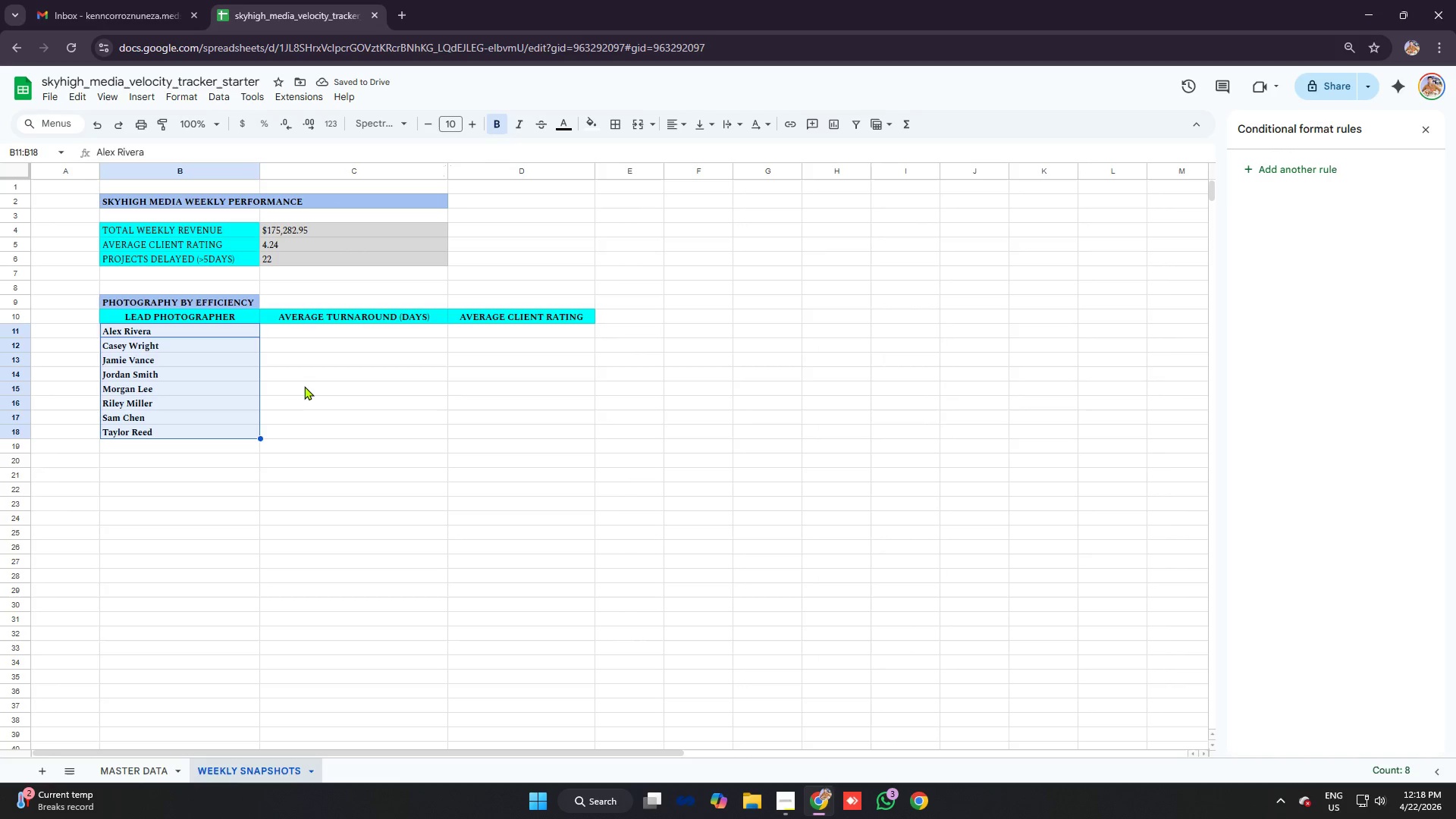 
left_click([304, 328])
 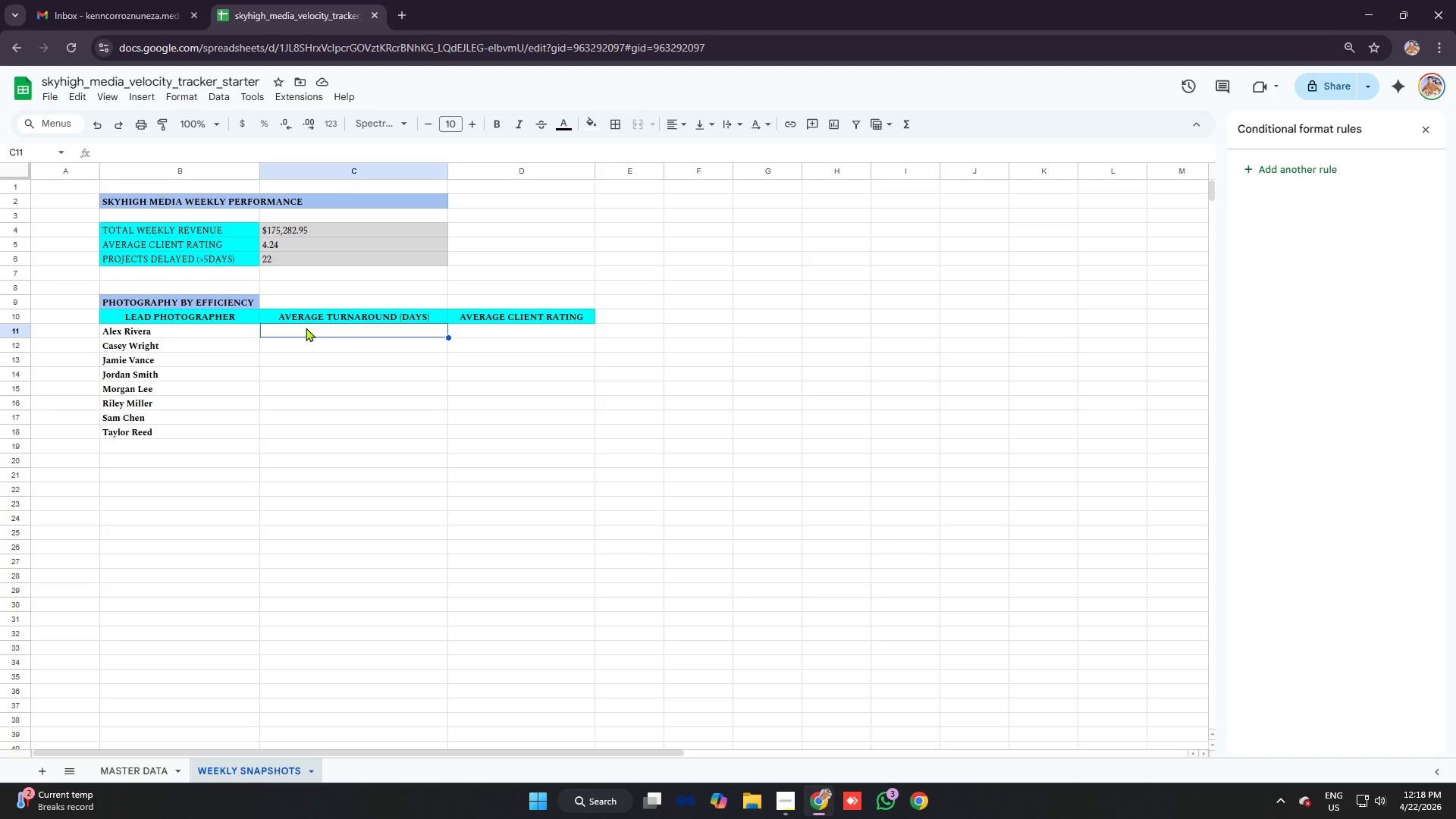 
wait(8.22)
 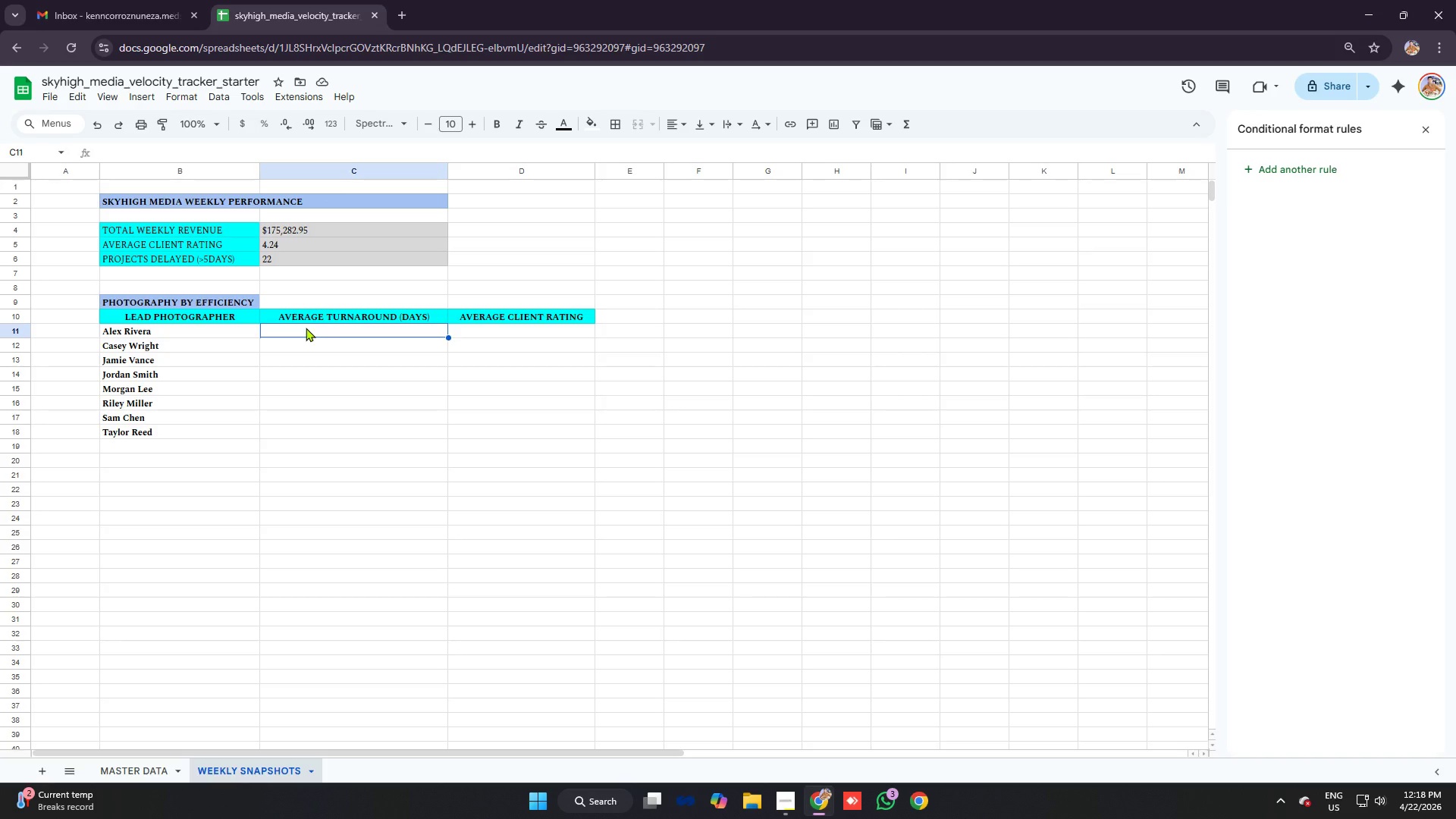 
key(Equal)
 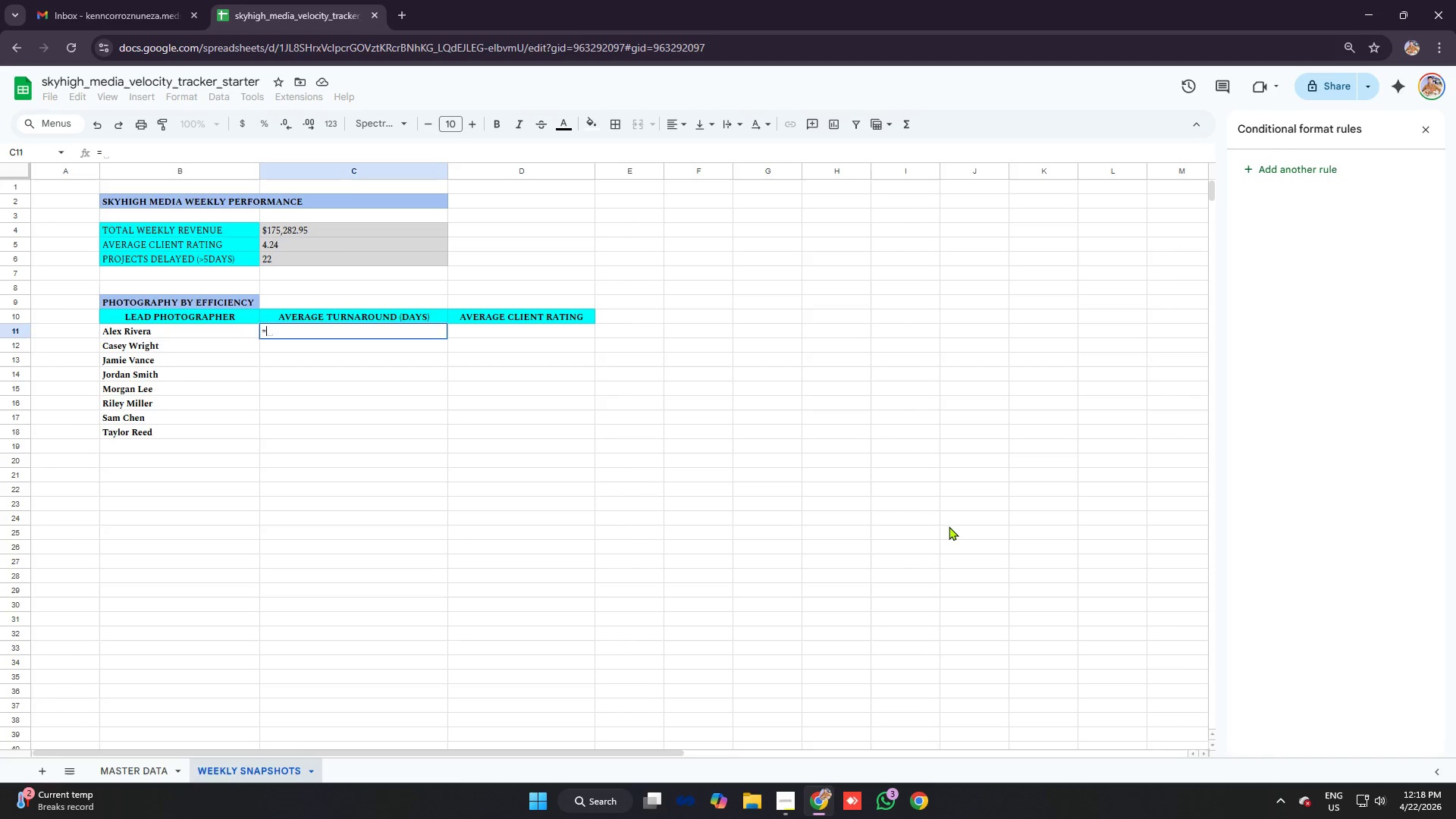 
wait(6.38)
 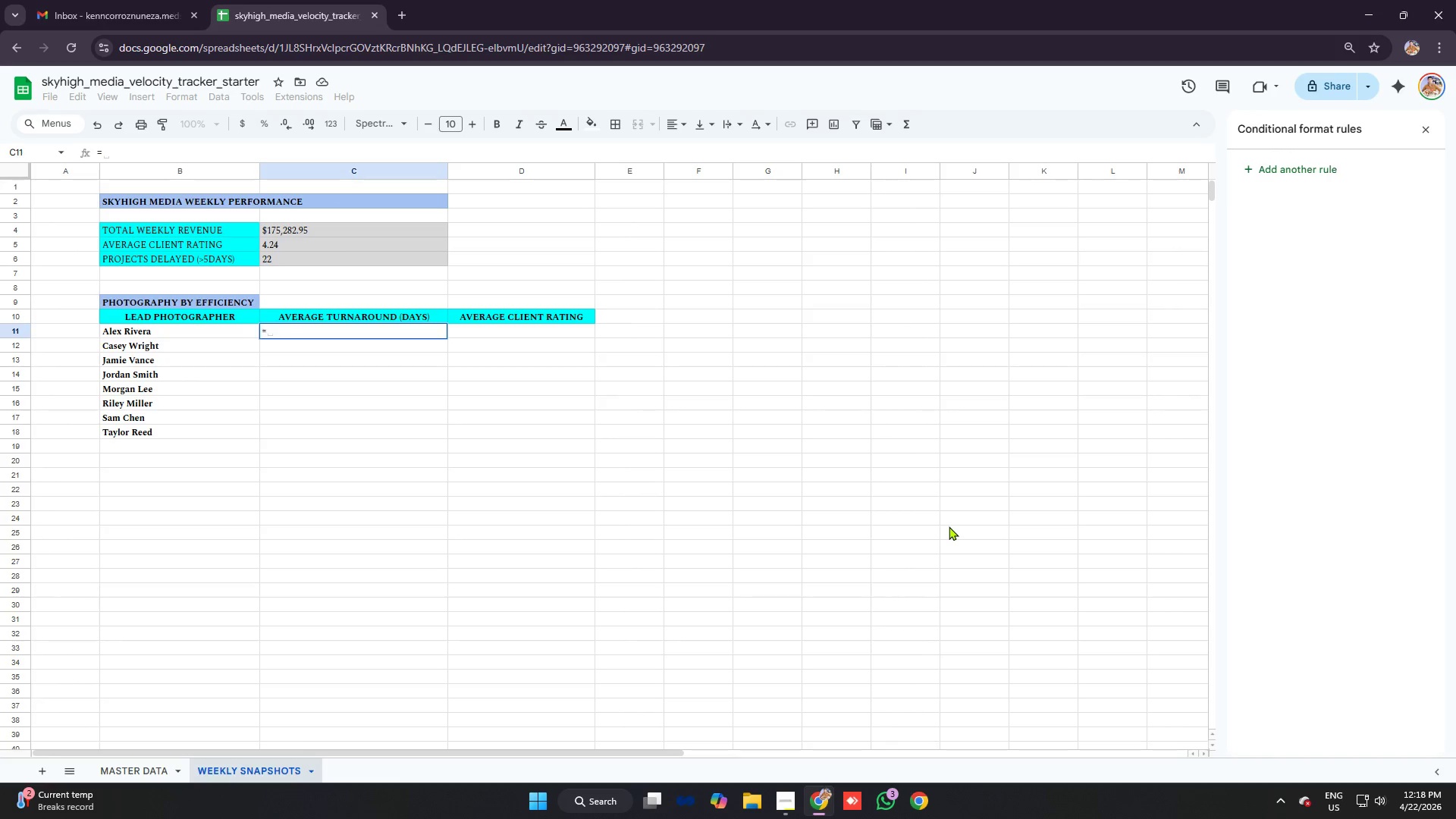 
key(Backspace)
 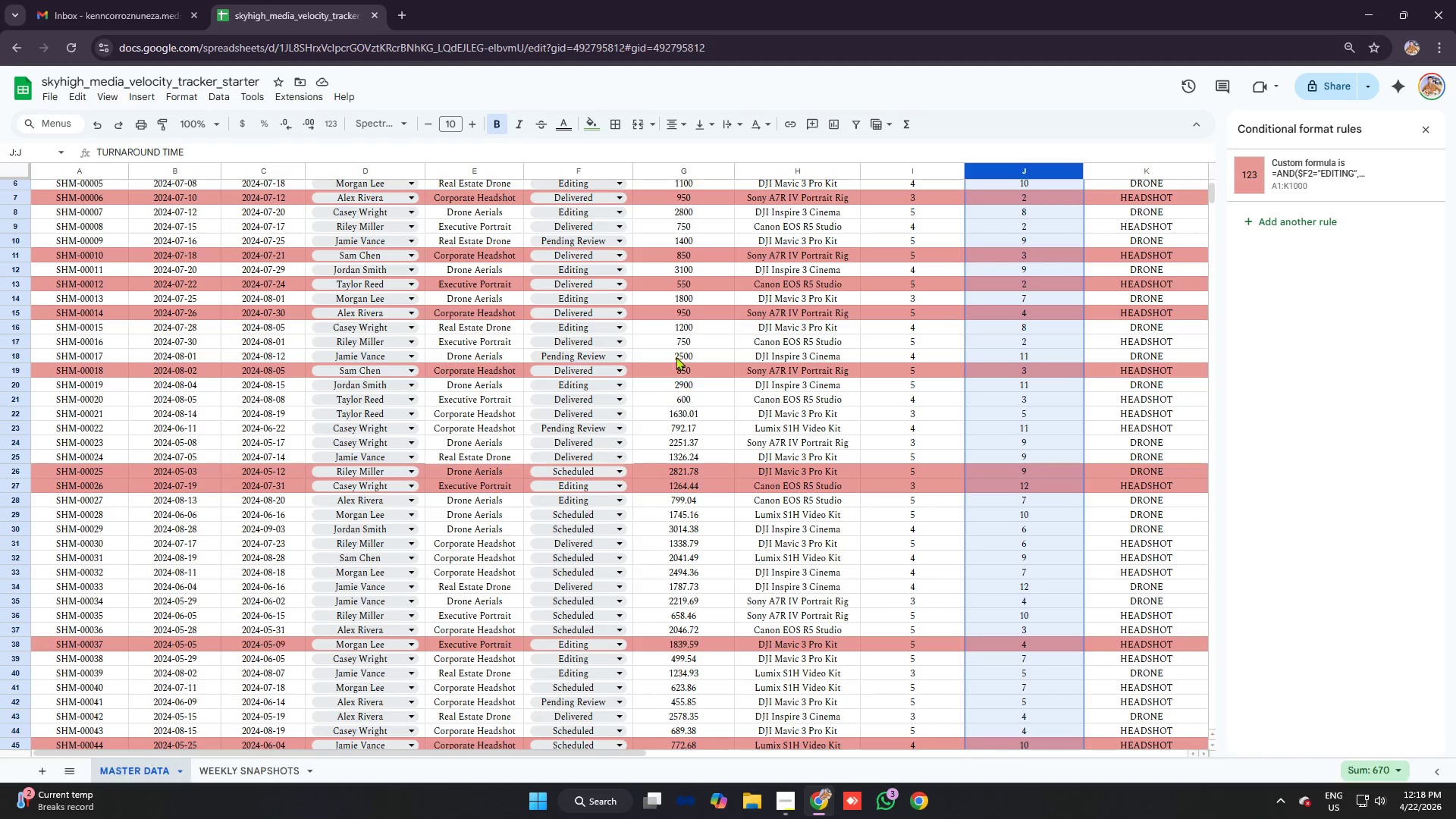 
scroll: coordinate [574, 404], scroll_direction: up, amount: 8.0
 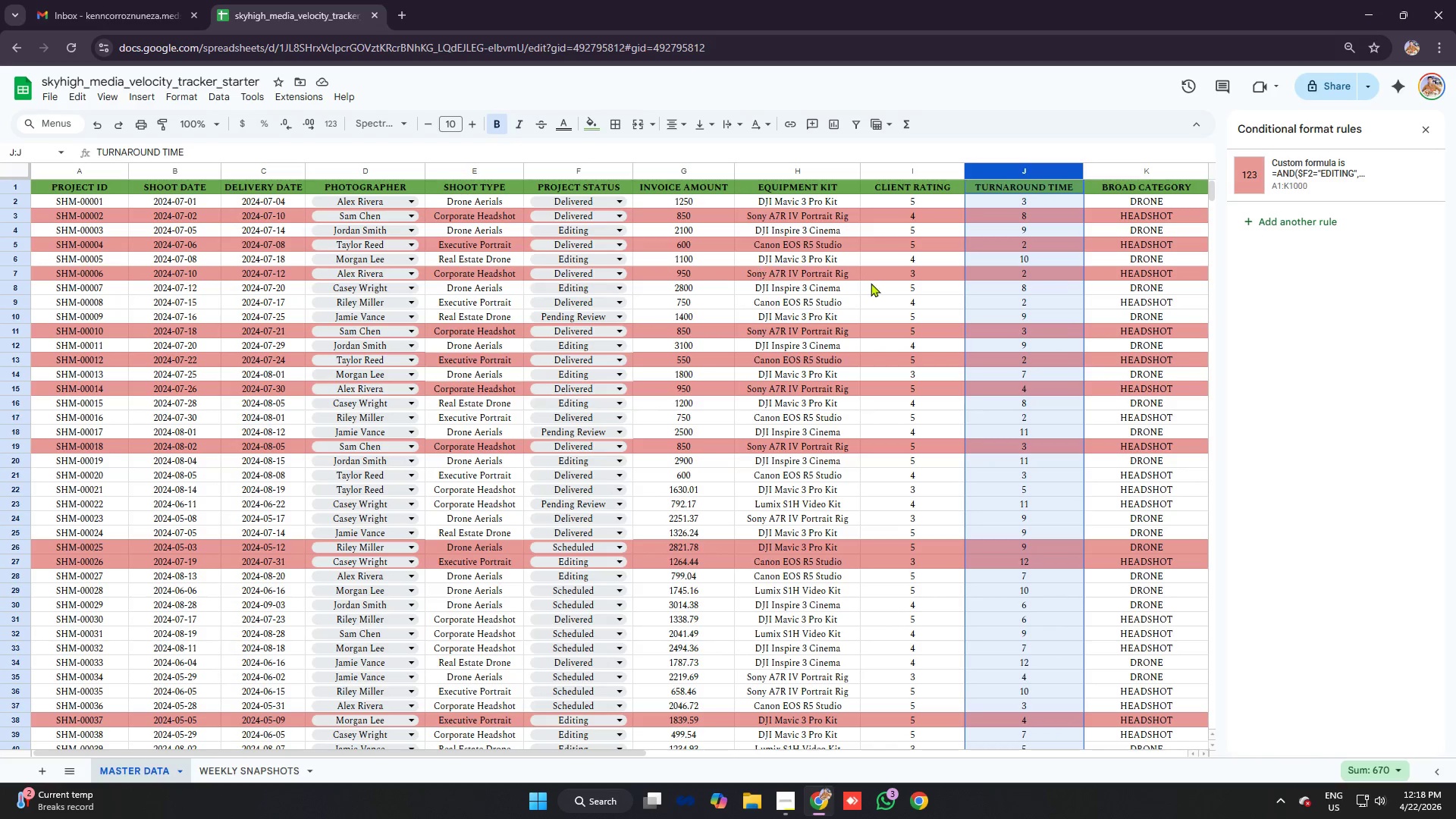 
left_click([877, 283])
 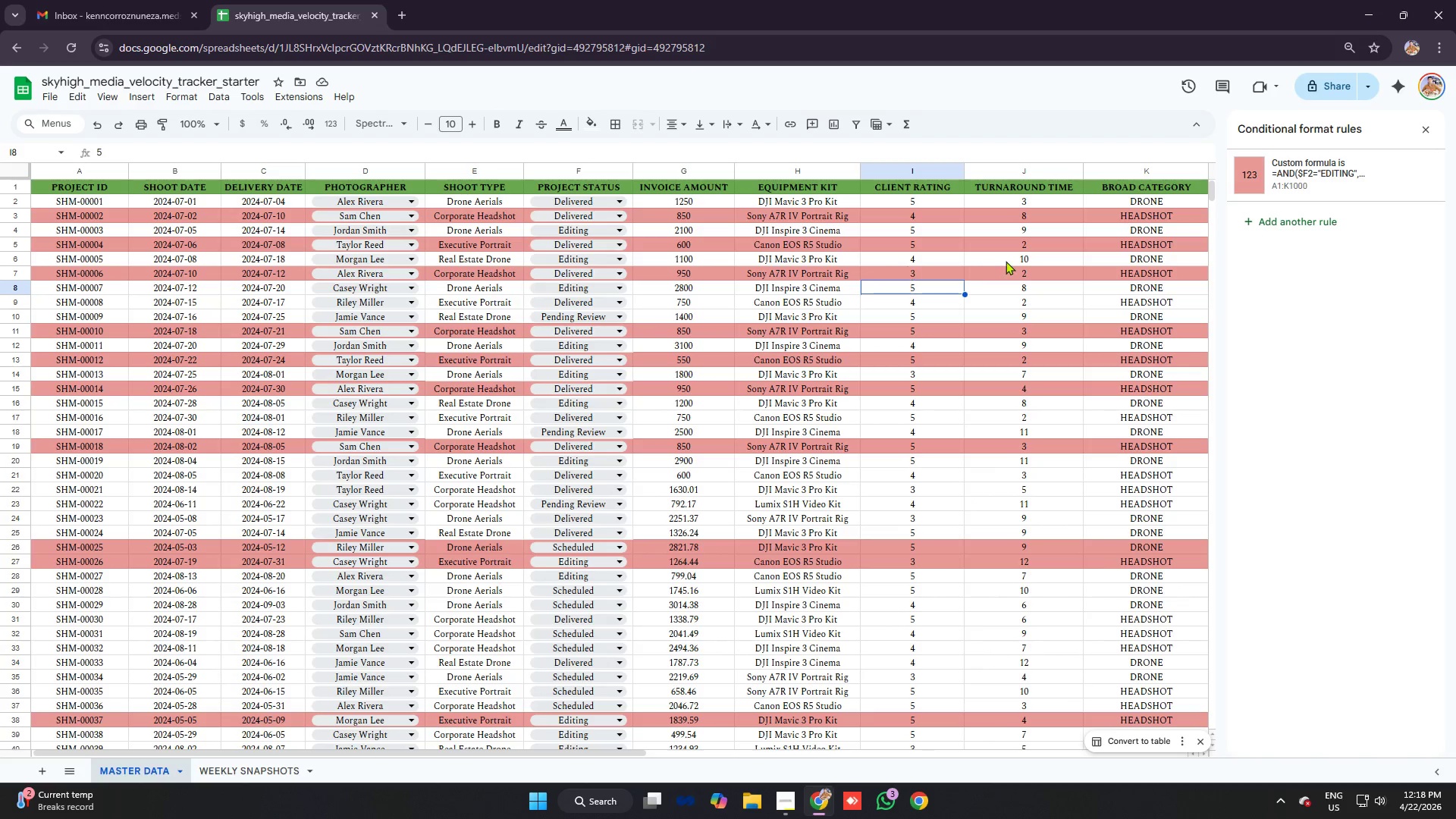 
left_click([1019, 253])
 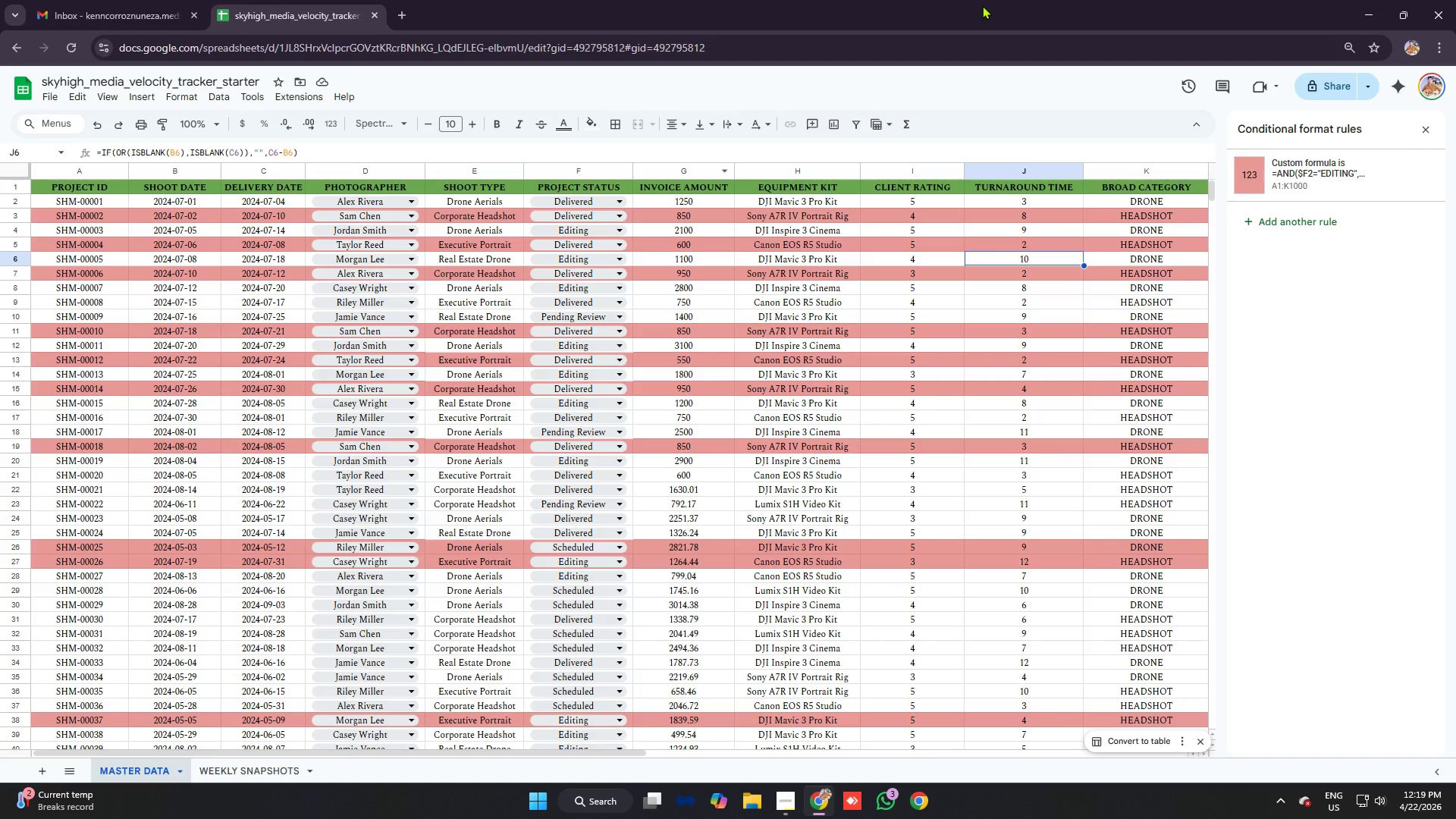 
wait(13.02)
 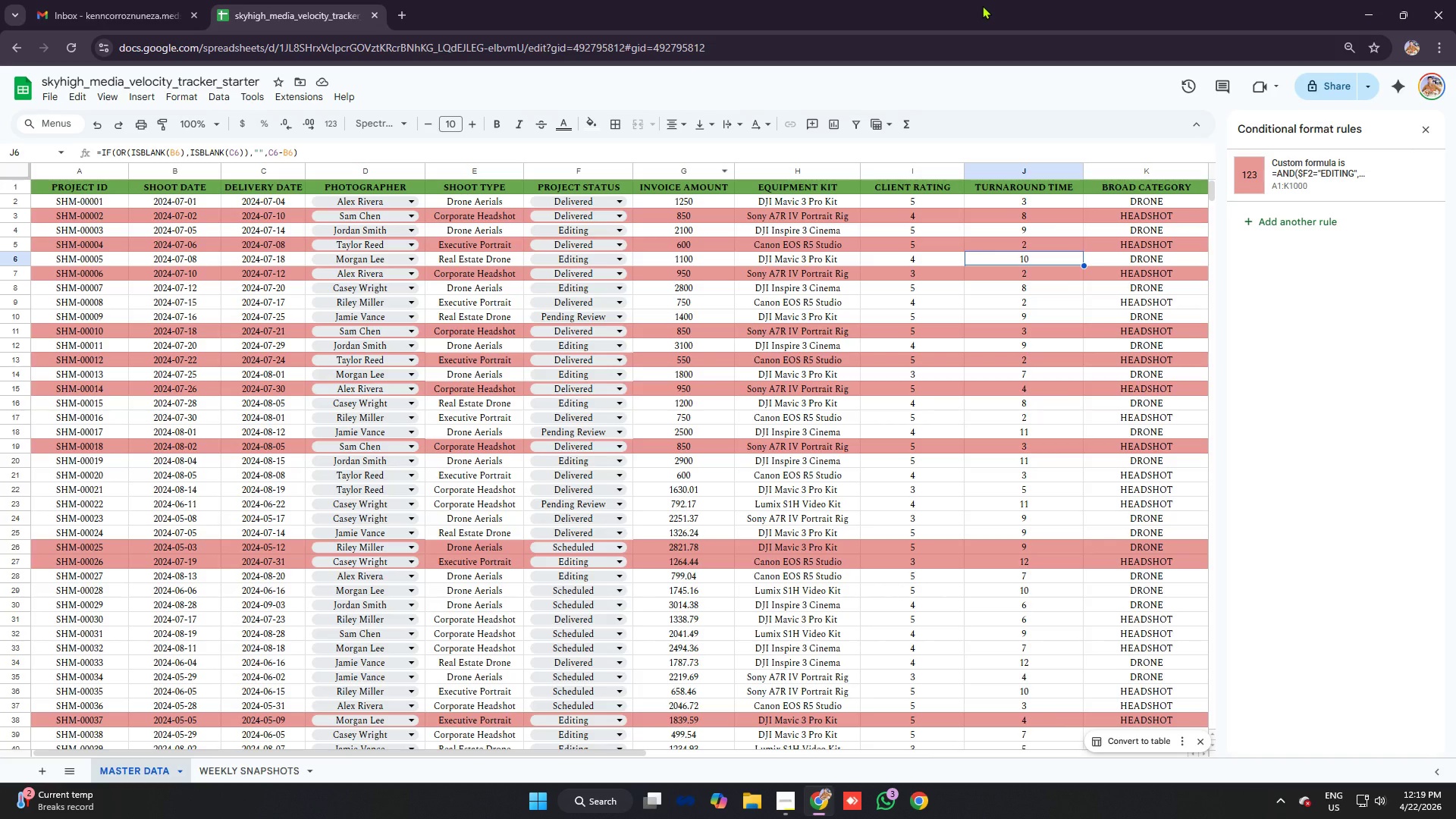 
left_click([1202, 744])
 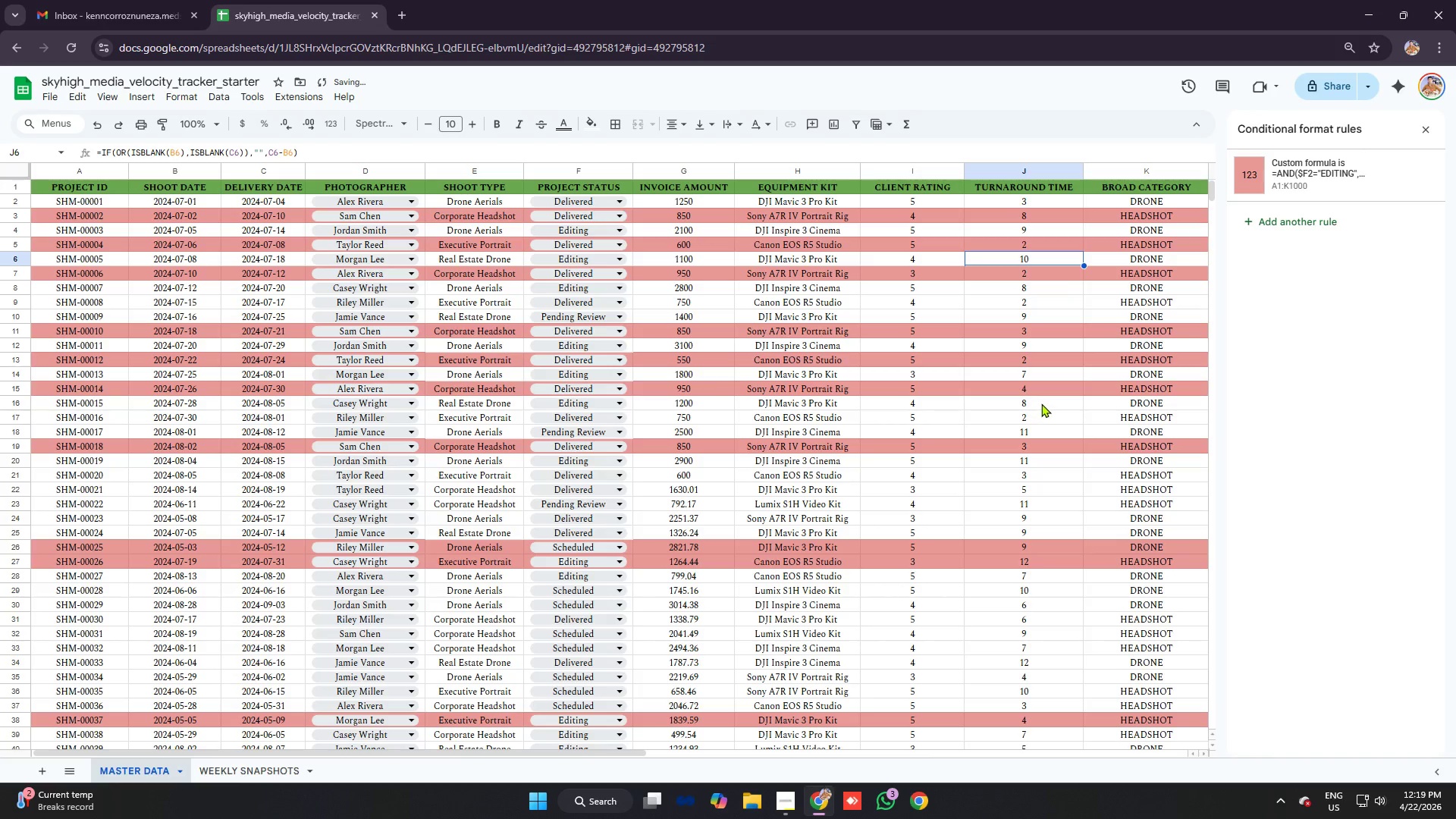 
scroll: coordinate [1012, 379], scroll_direction: up, amount: 5.0
 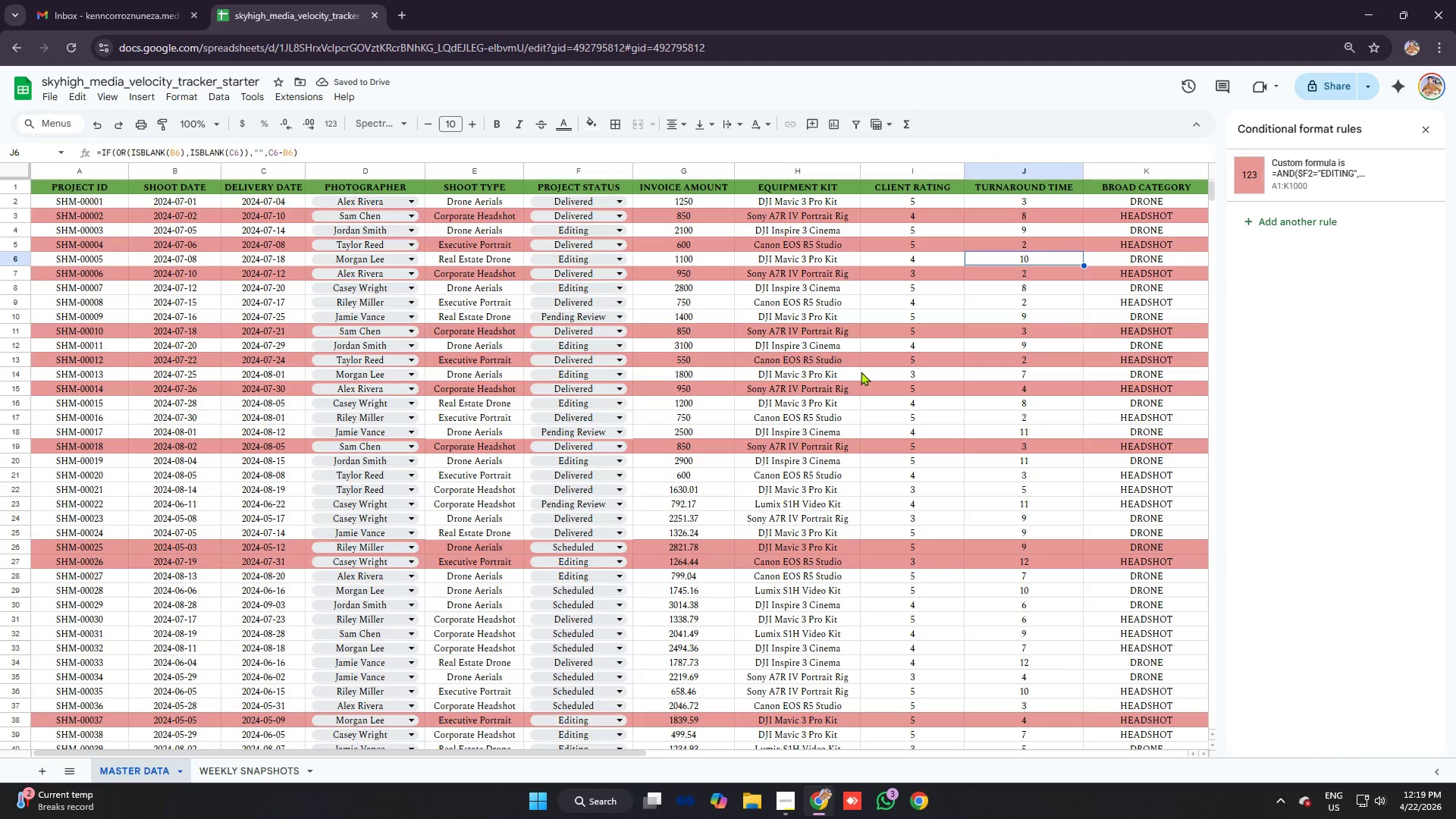 
left_click([860, 369])